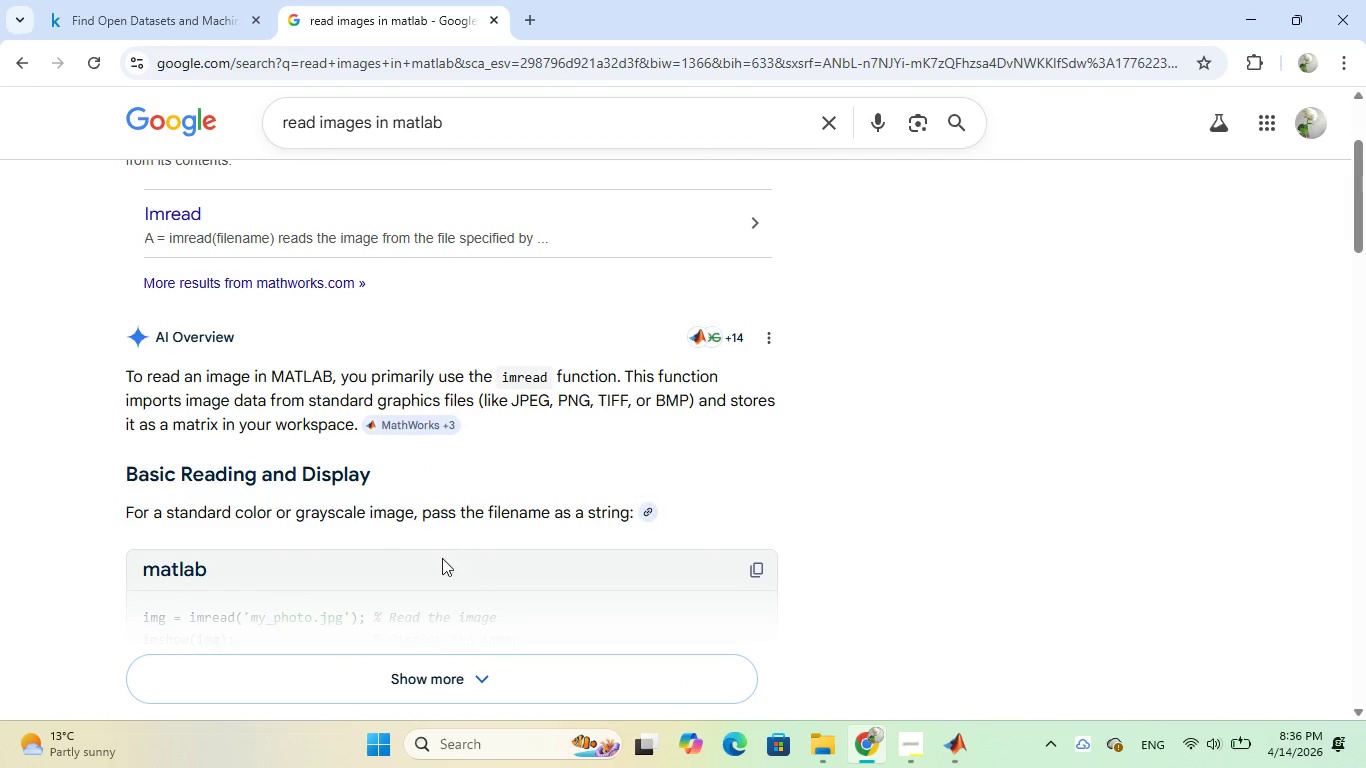 
left_click([481, 675])
 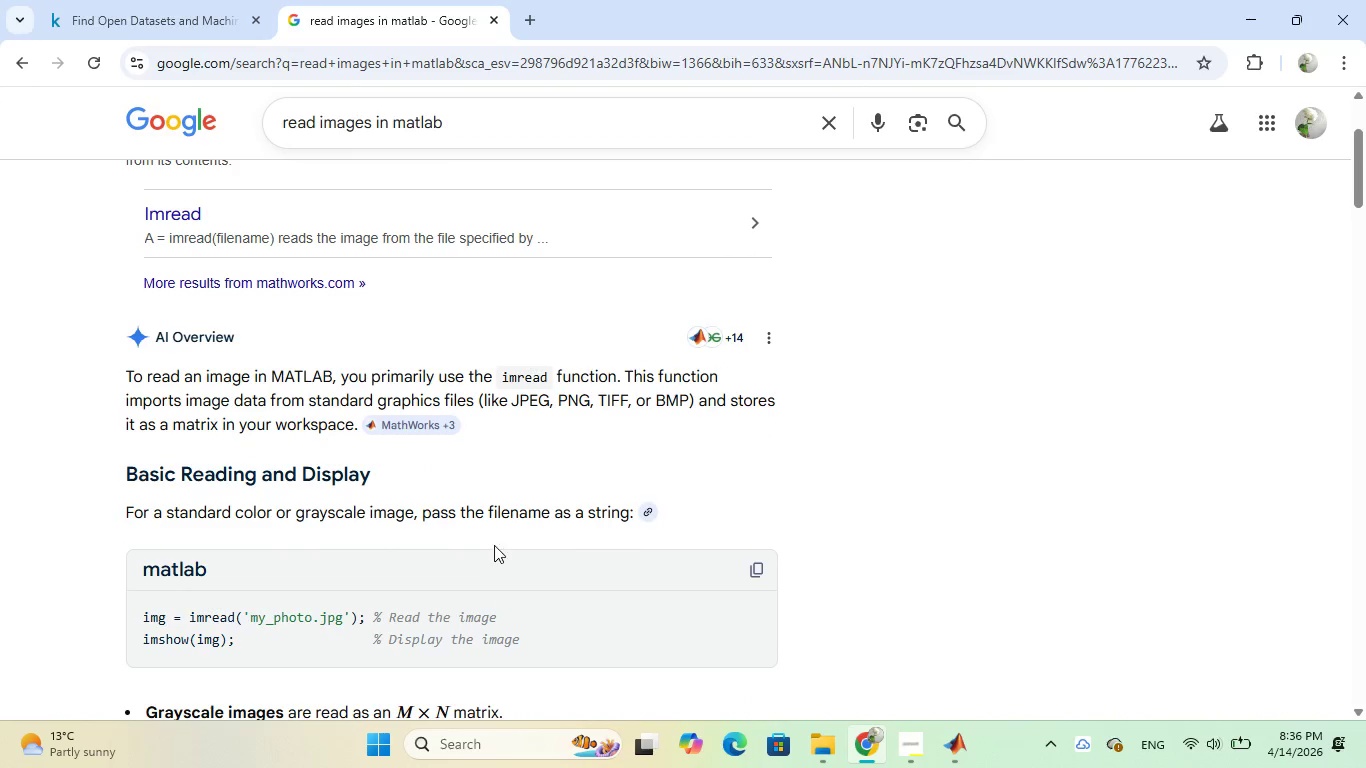 
wait(6.14)
 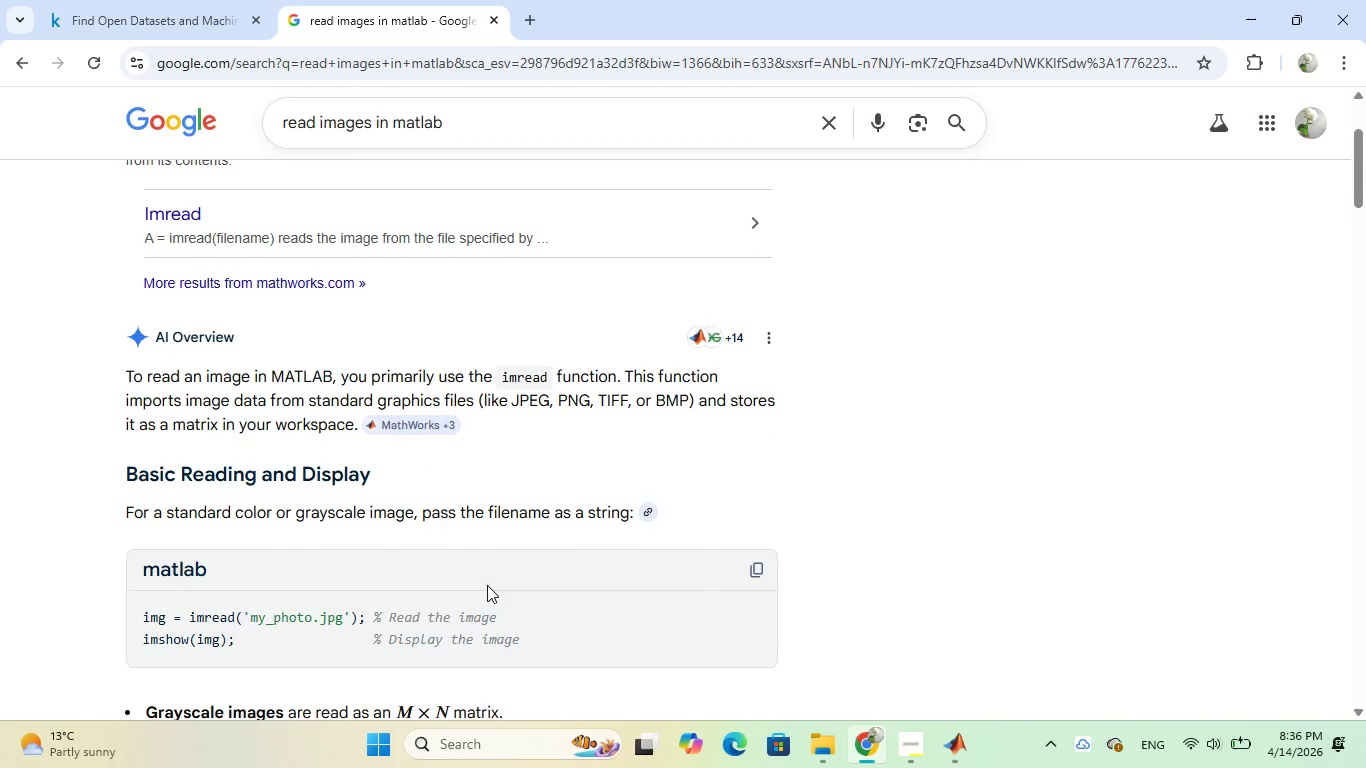 
left_click([949, 750])
 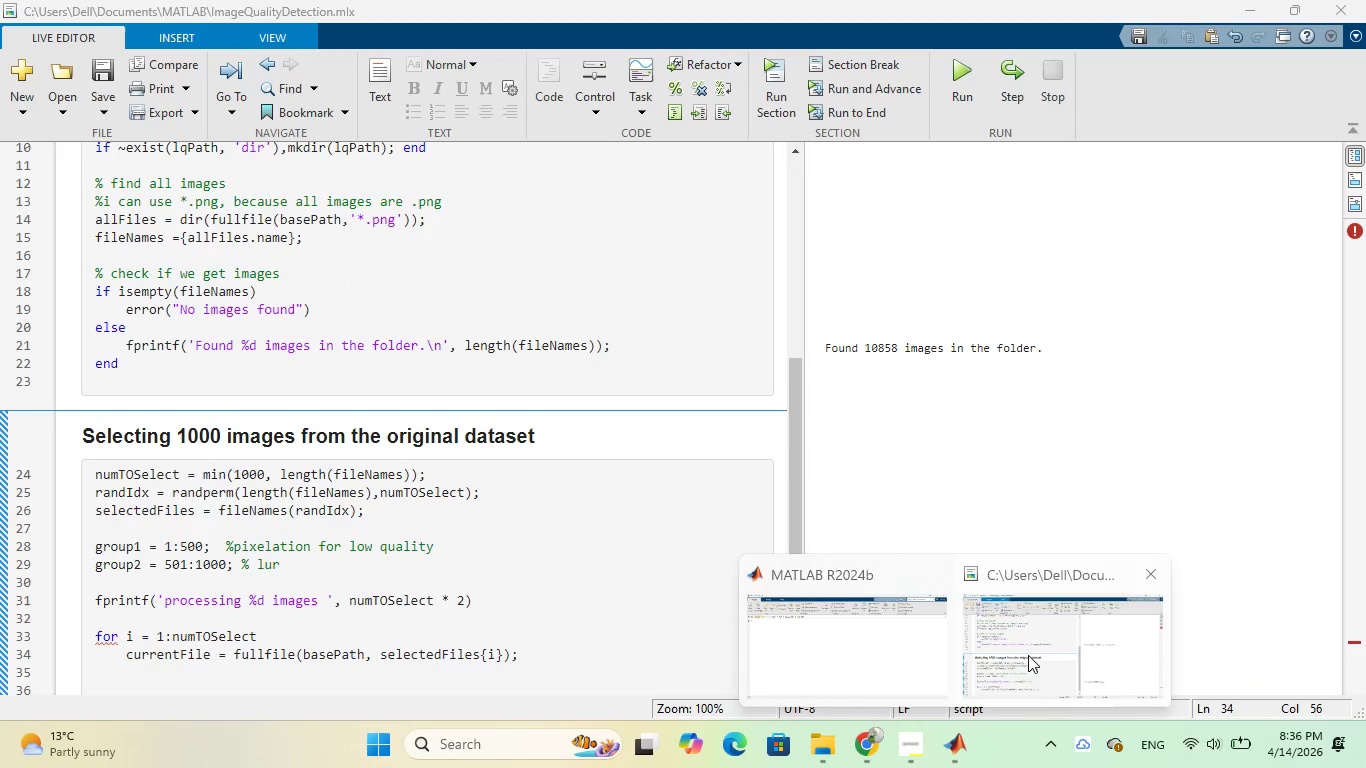 
left_click([1029, 654])
 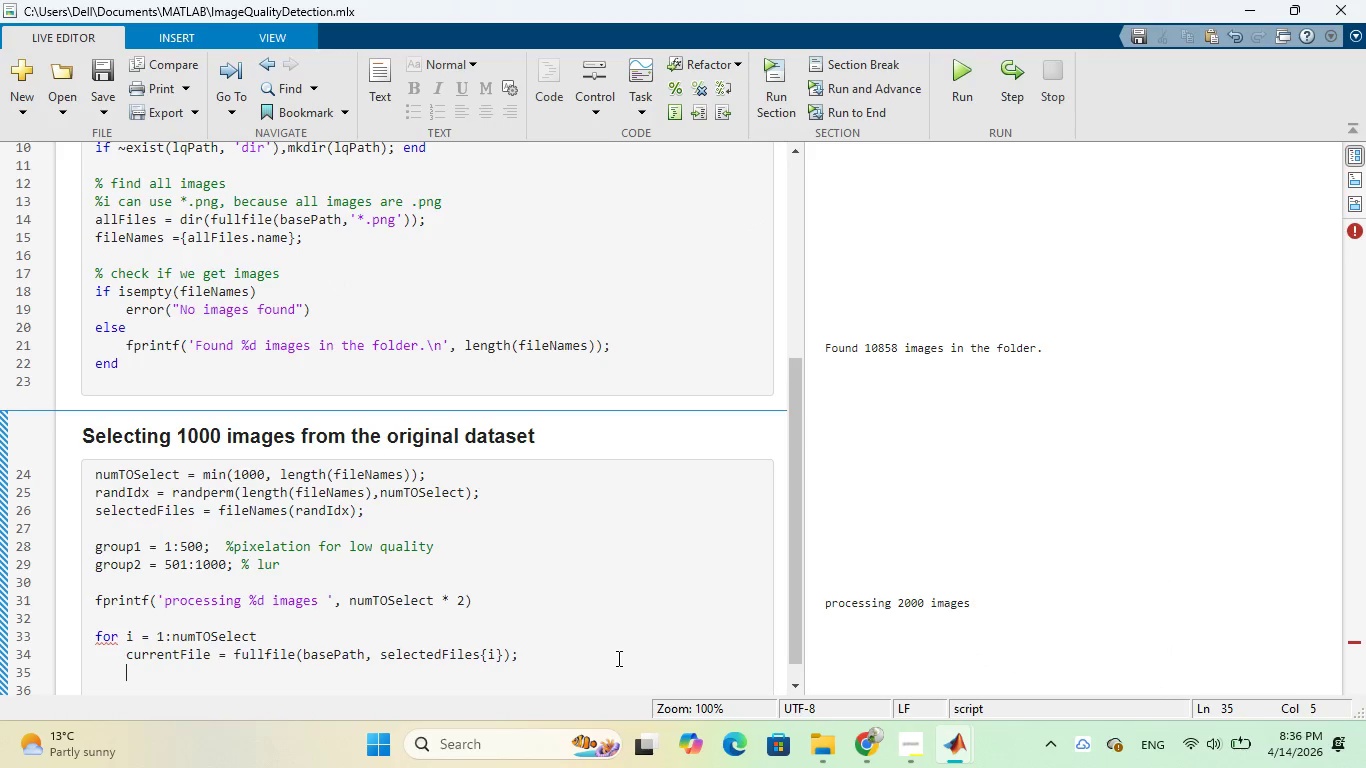 
type(img = imread()
 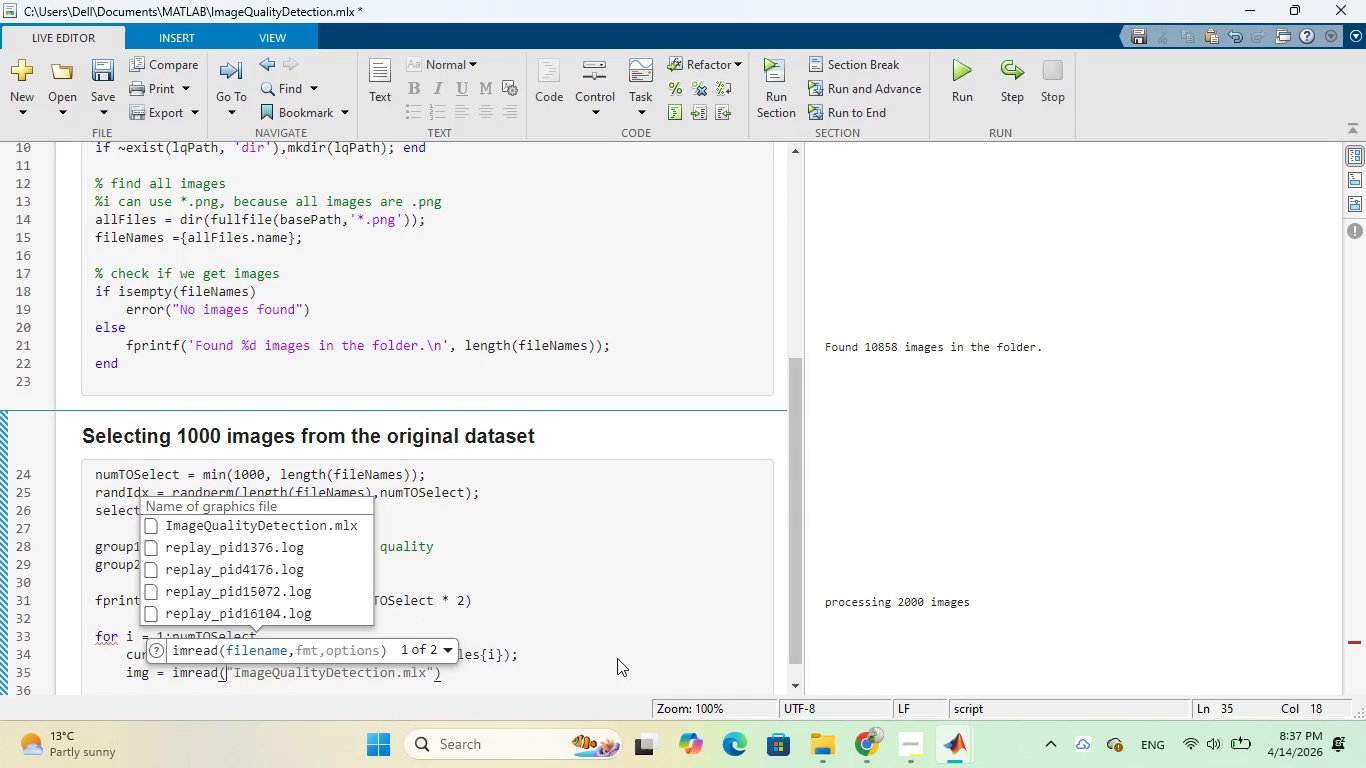 
wait(5.92)
 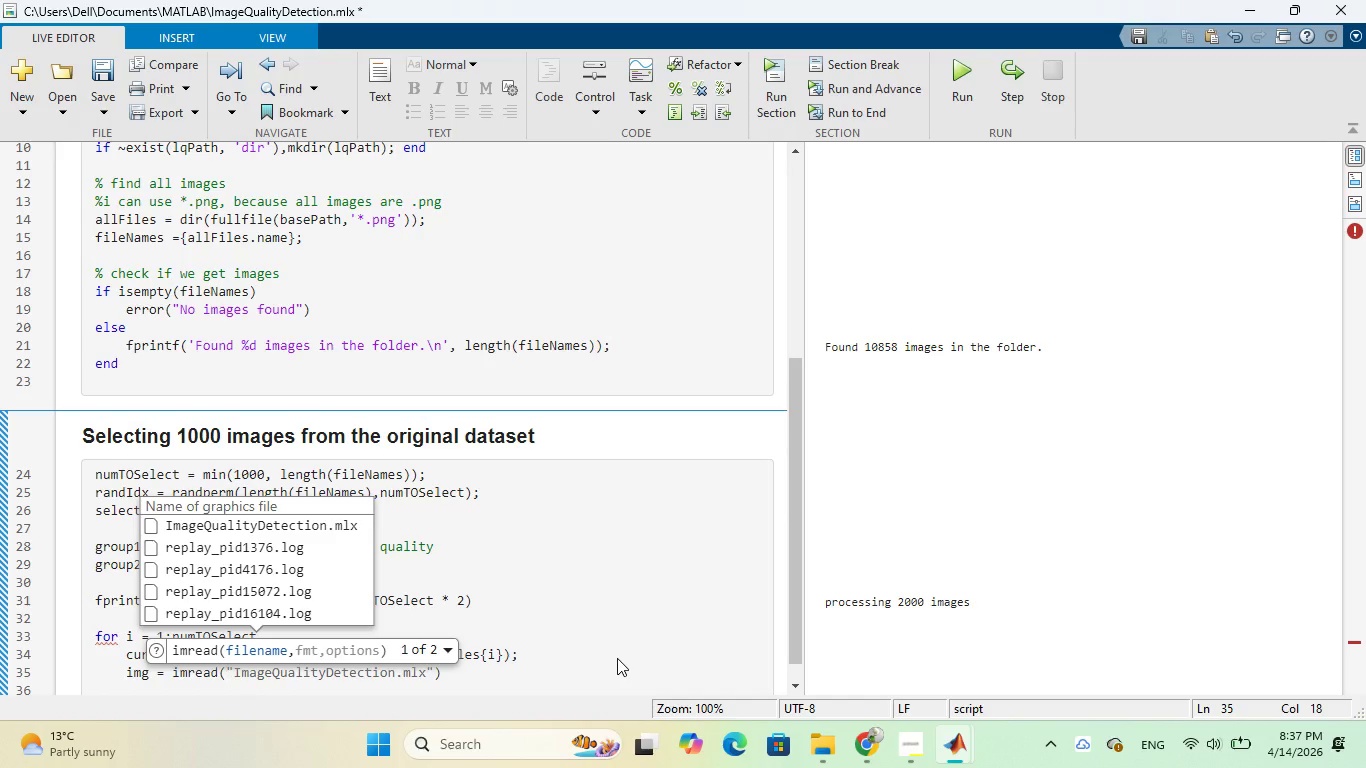 
left_click_drag(start_coordinate=[126, 657], to_coordinate=[212, 649])
 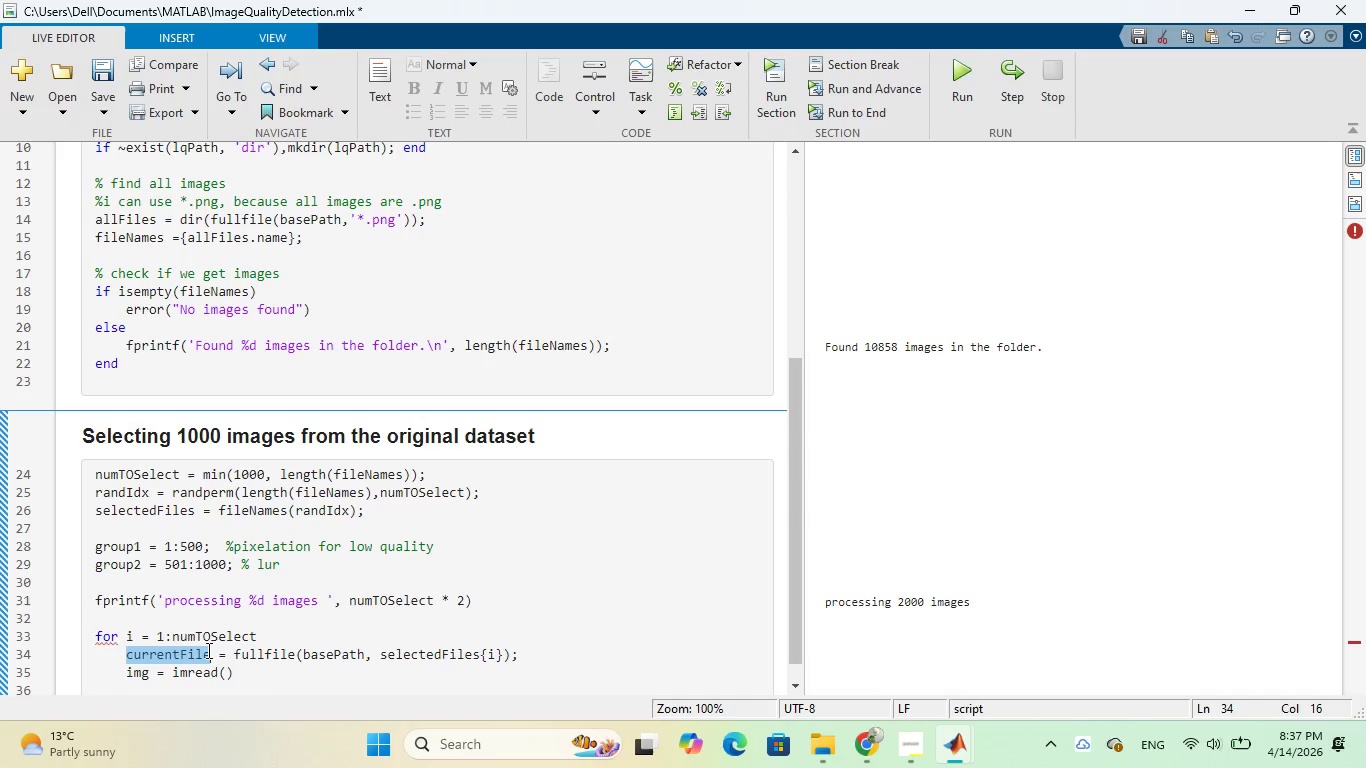 
right_click([194, 647])
 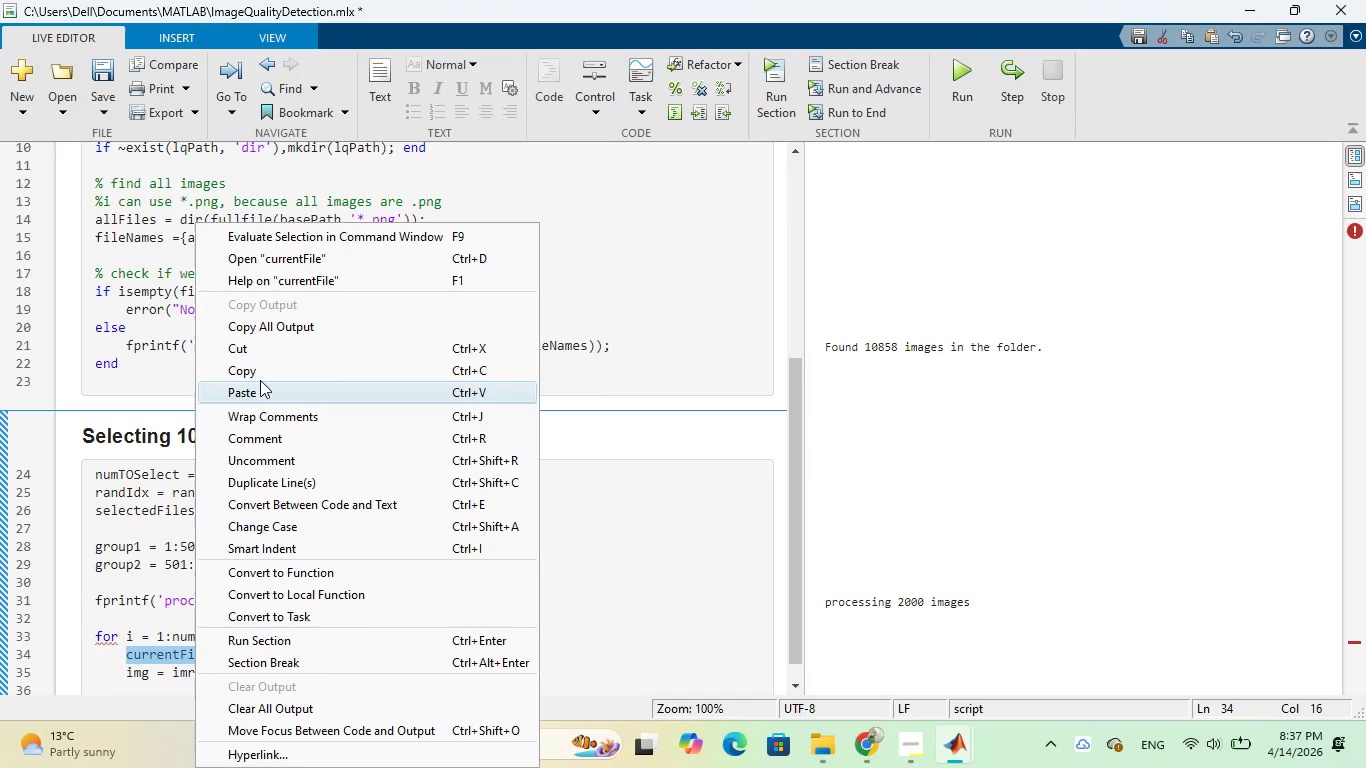 
left_click([261, 374])
 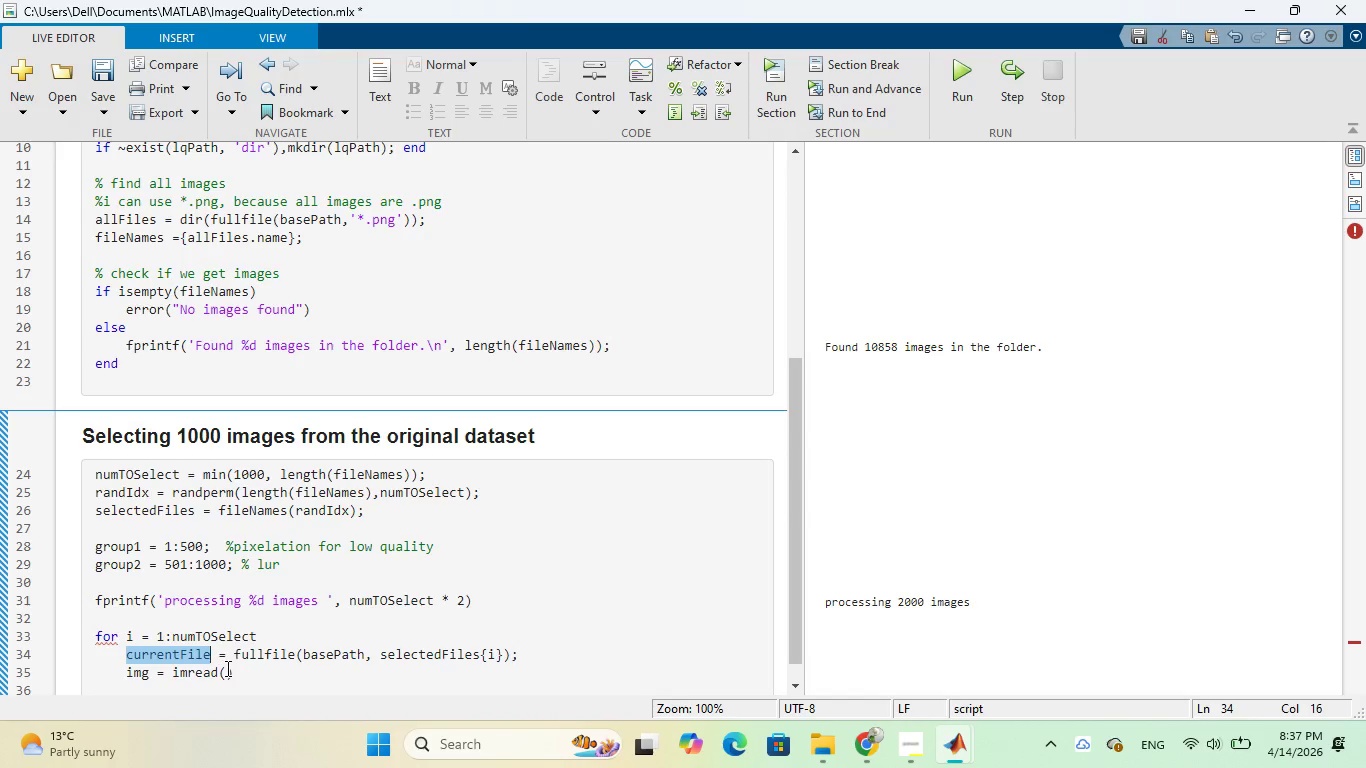 
left_click([226, 668])
 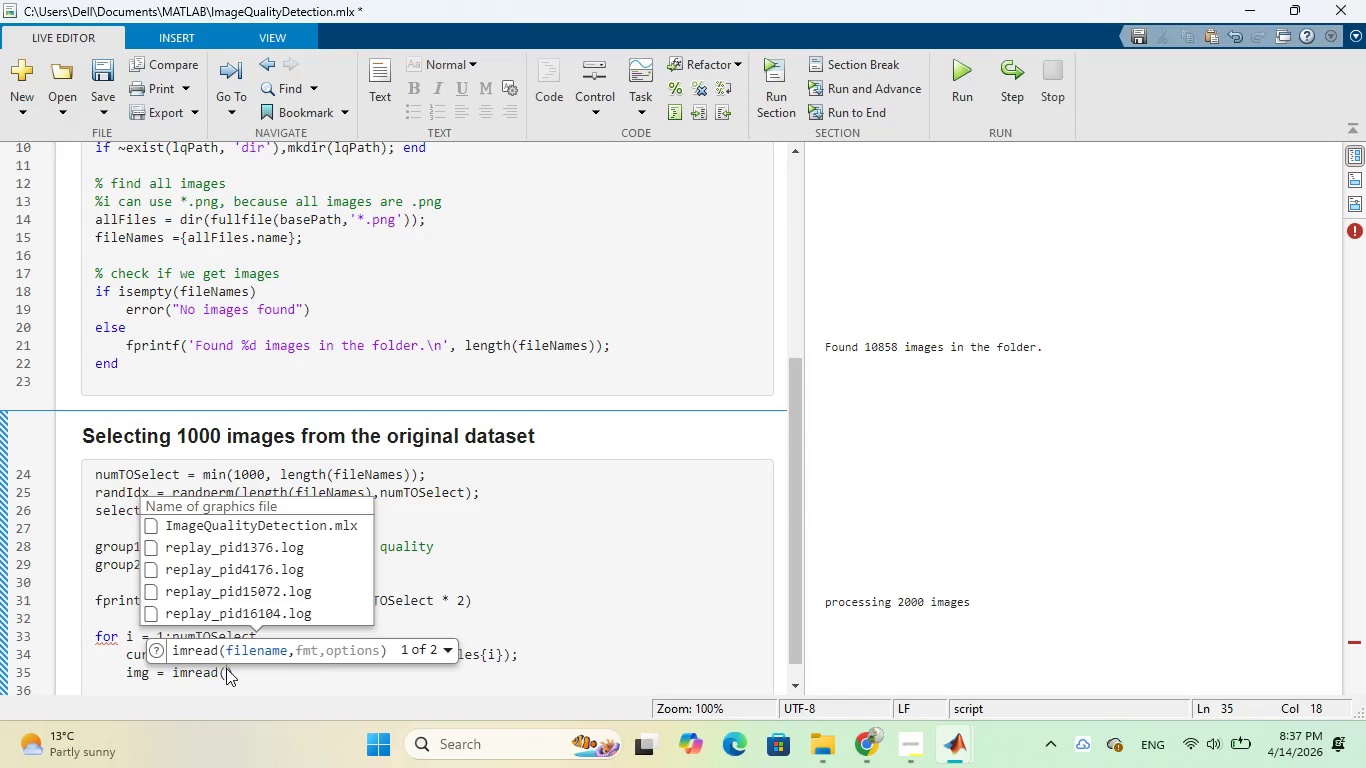 
key(Control+V)
 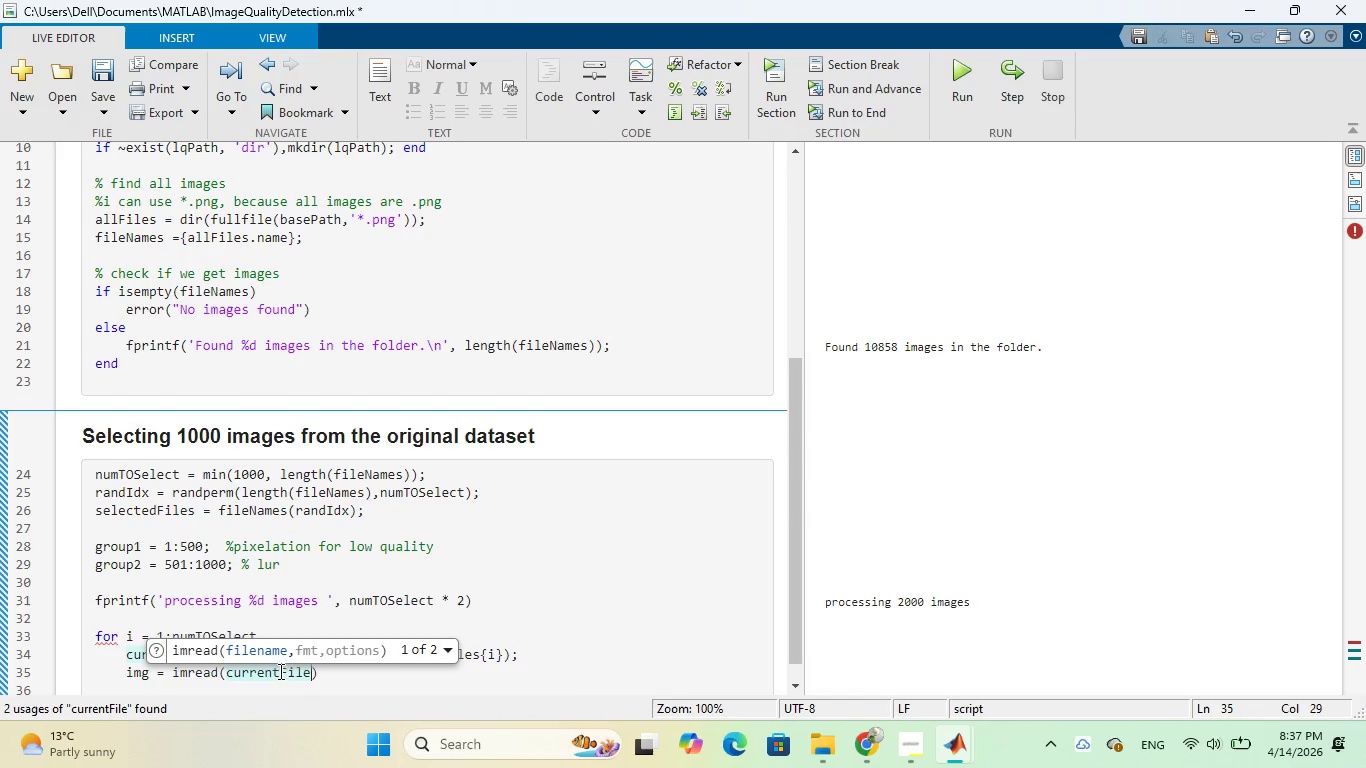 
left_click([318, 672])
 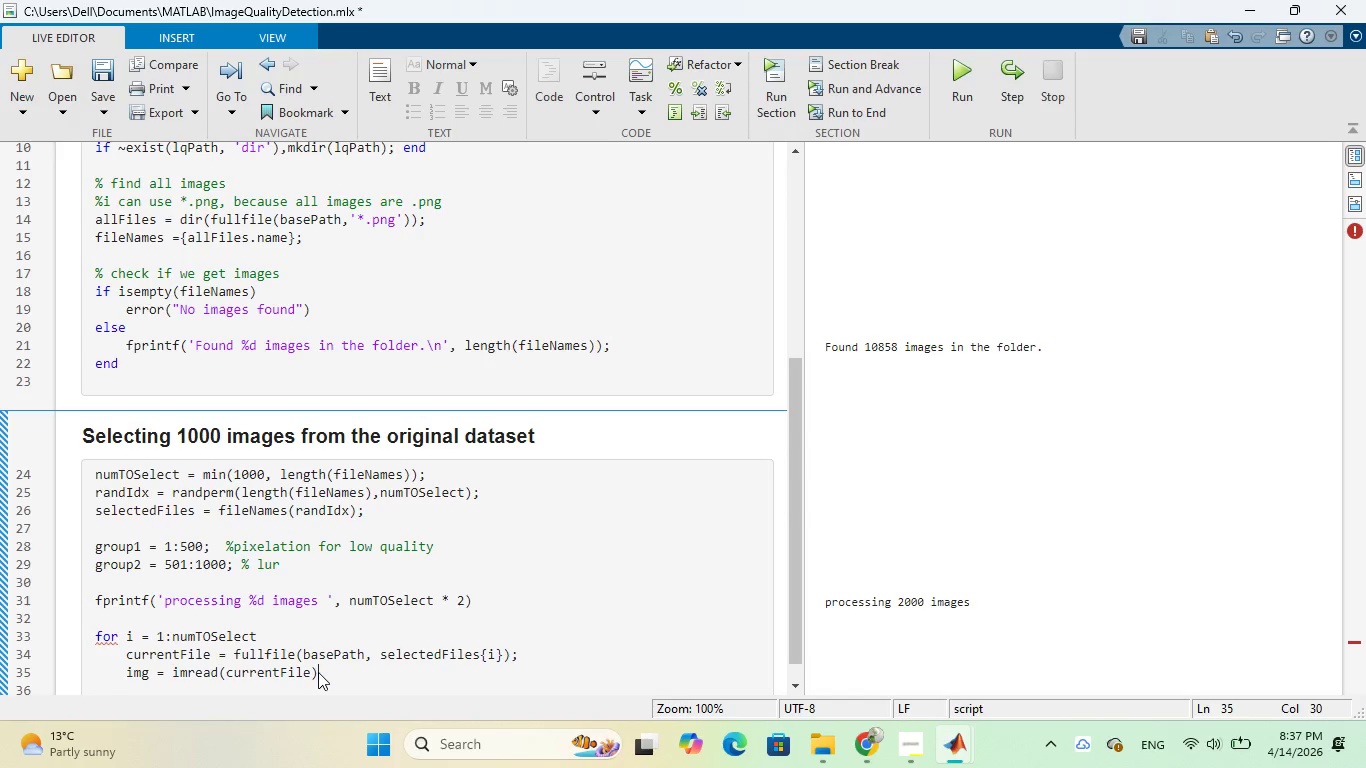 
key(Semicolon)
 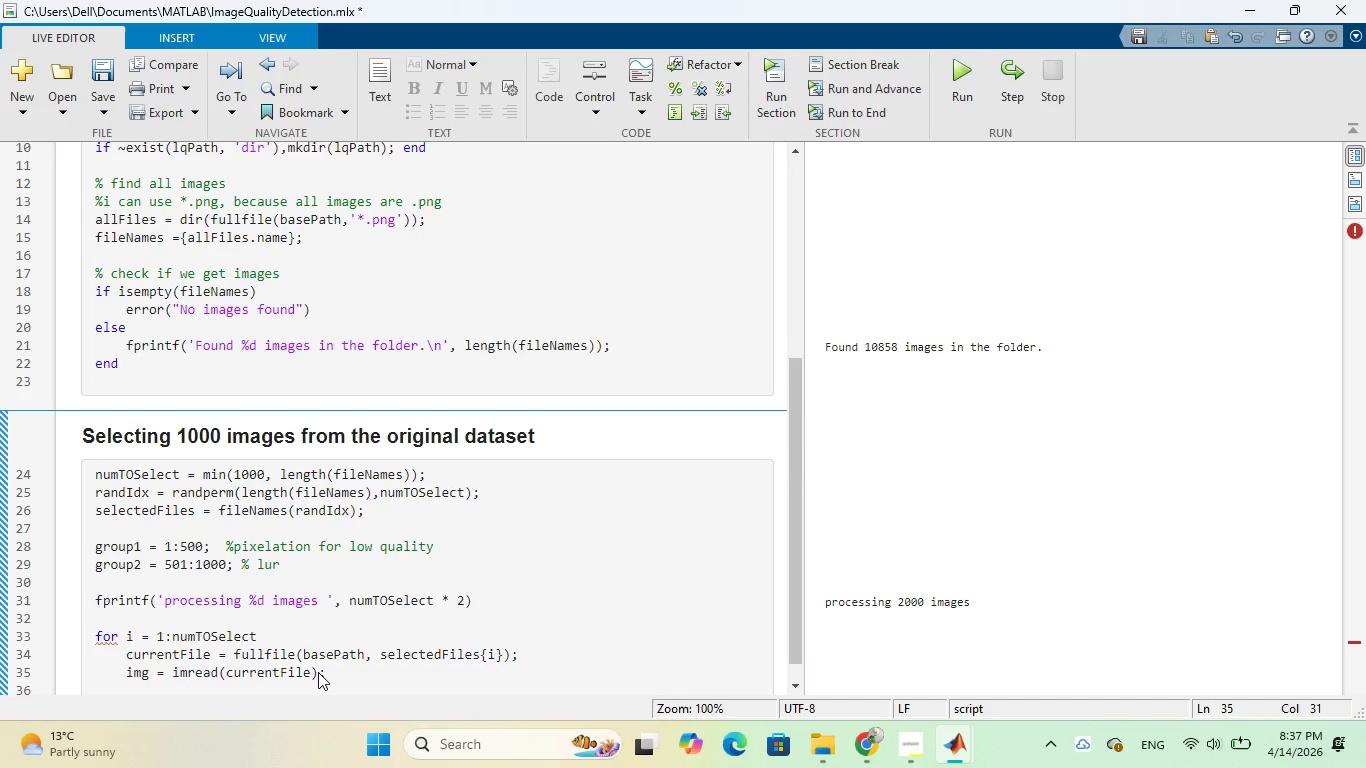 
key(Enter)
 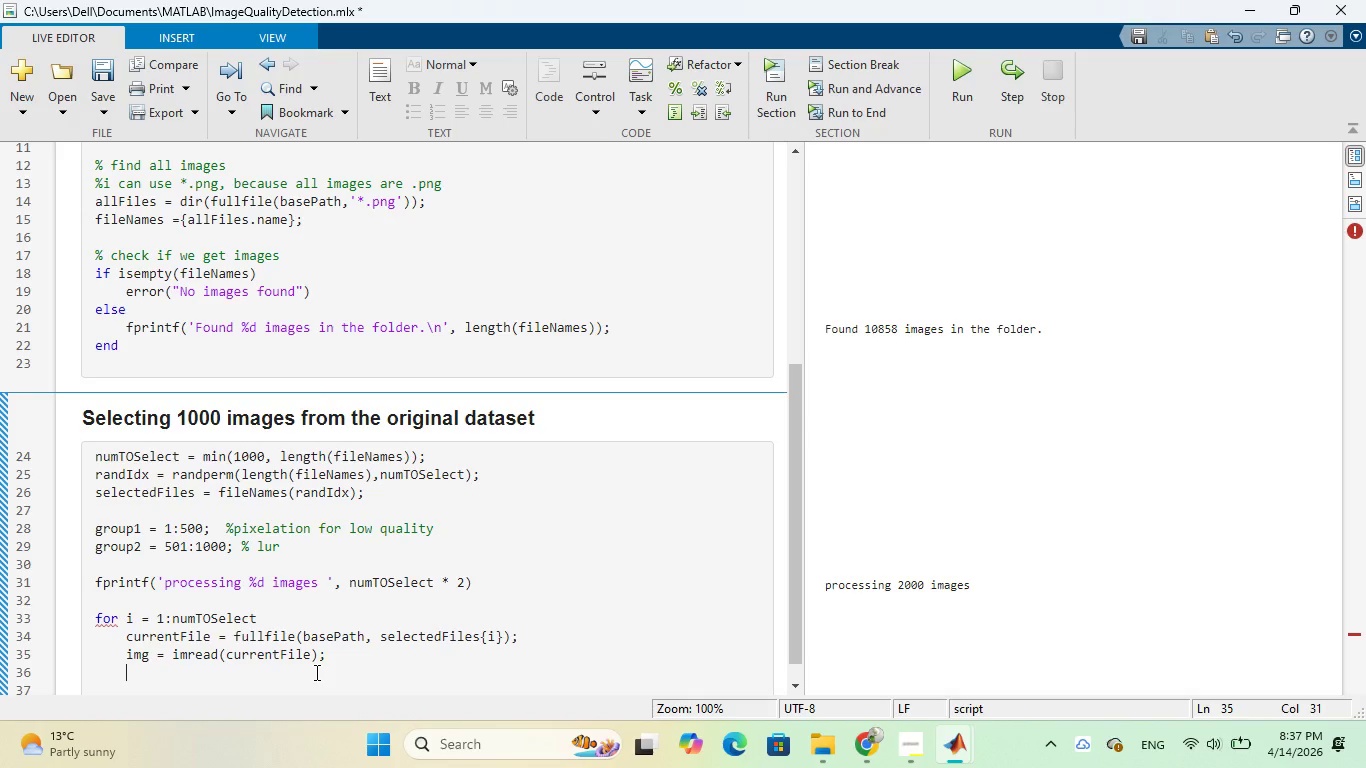 
wait(18.91)
 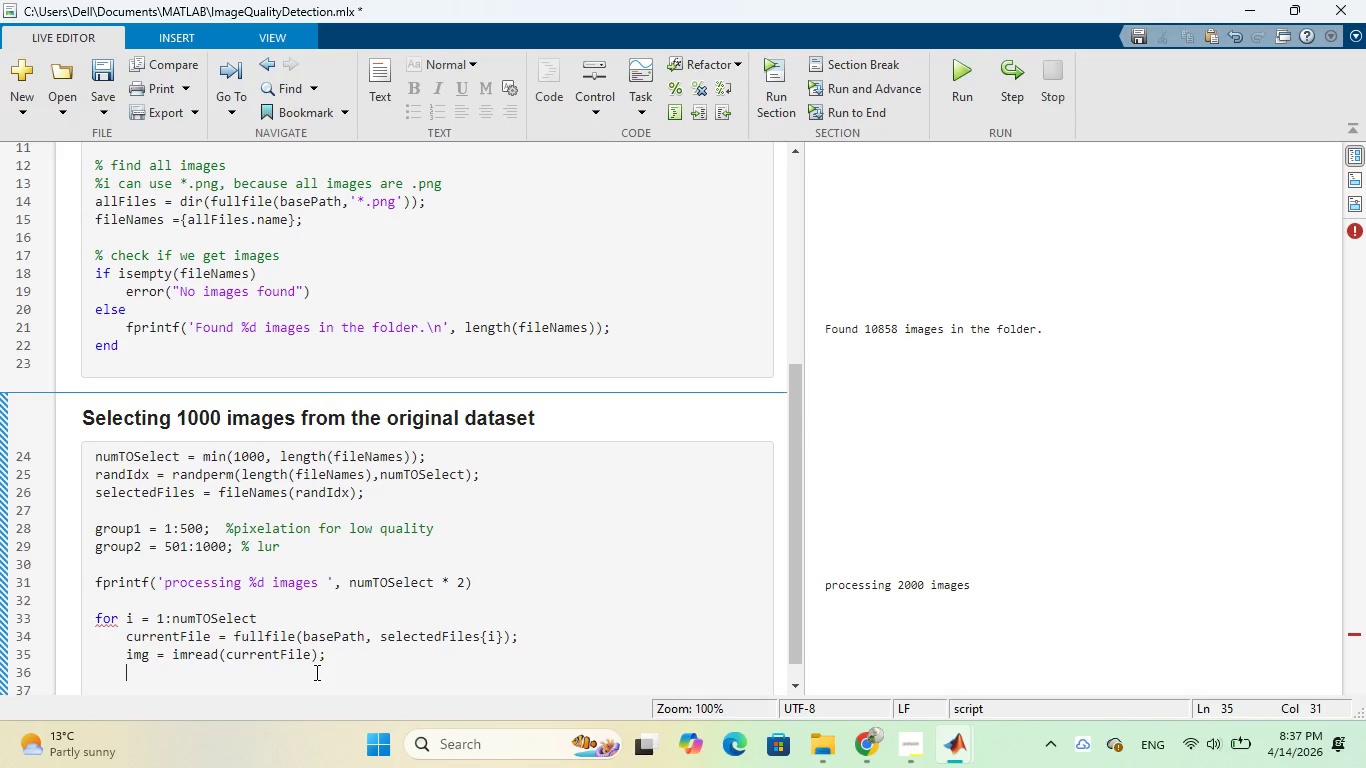 
left_click([847, 673])
 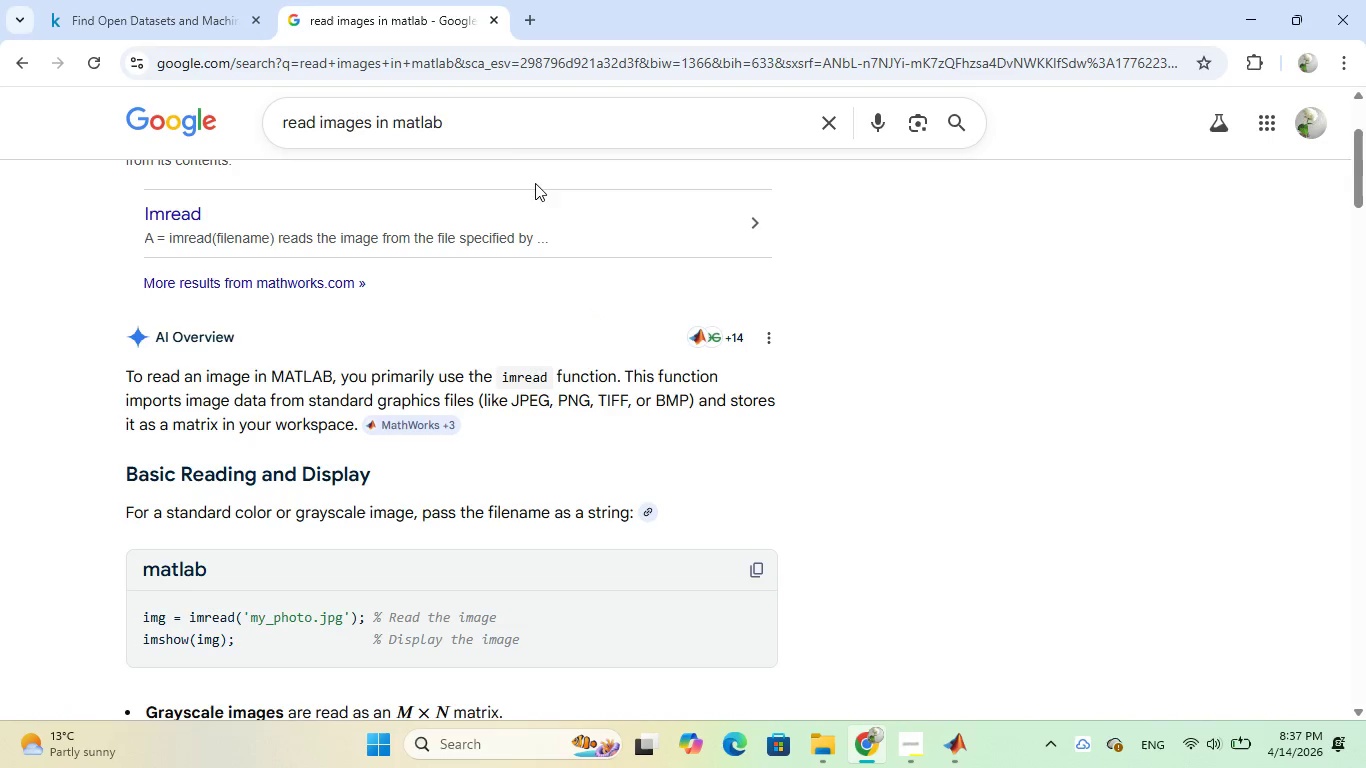 
left_click_drag(start_coordinate=[499, 131], to_coordinate=[262, 122])
 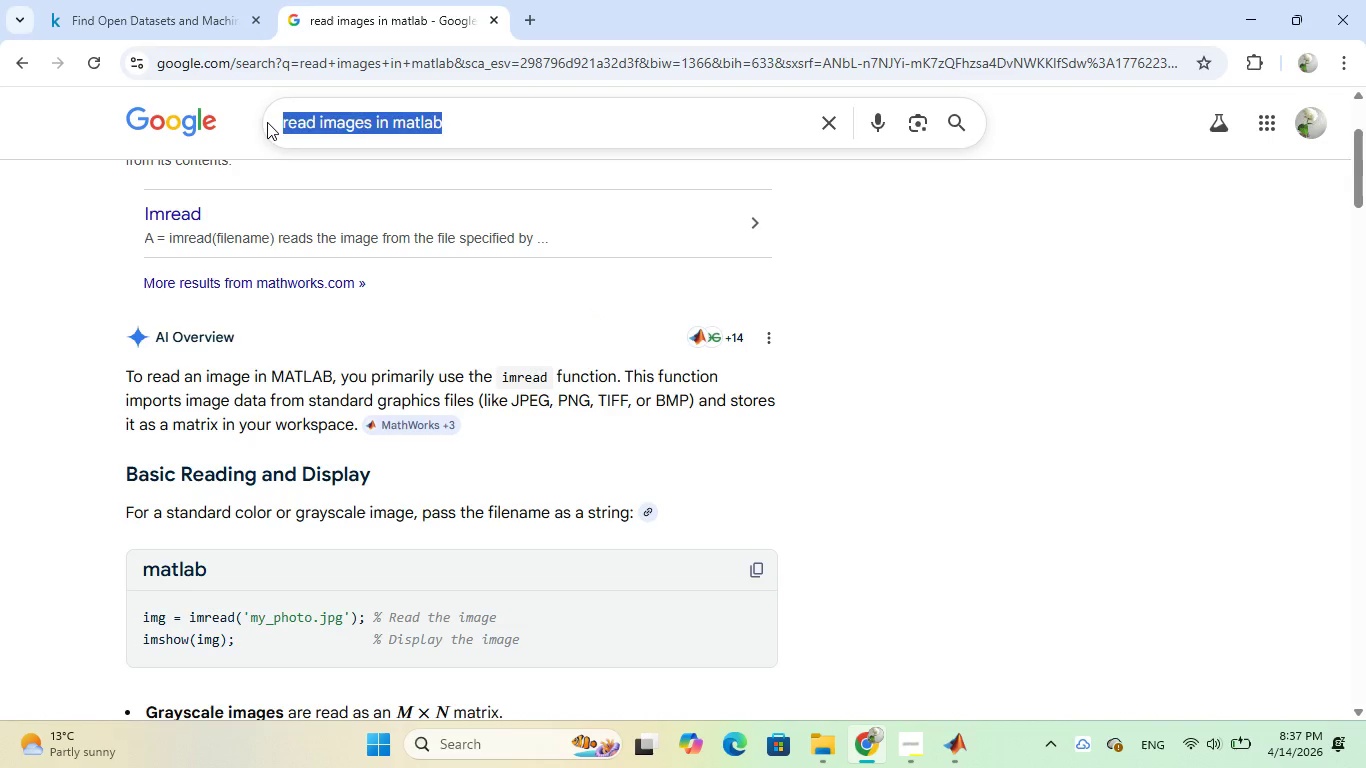 
type(fic)
key(Backspace)
type(xig image format in)
 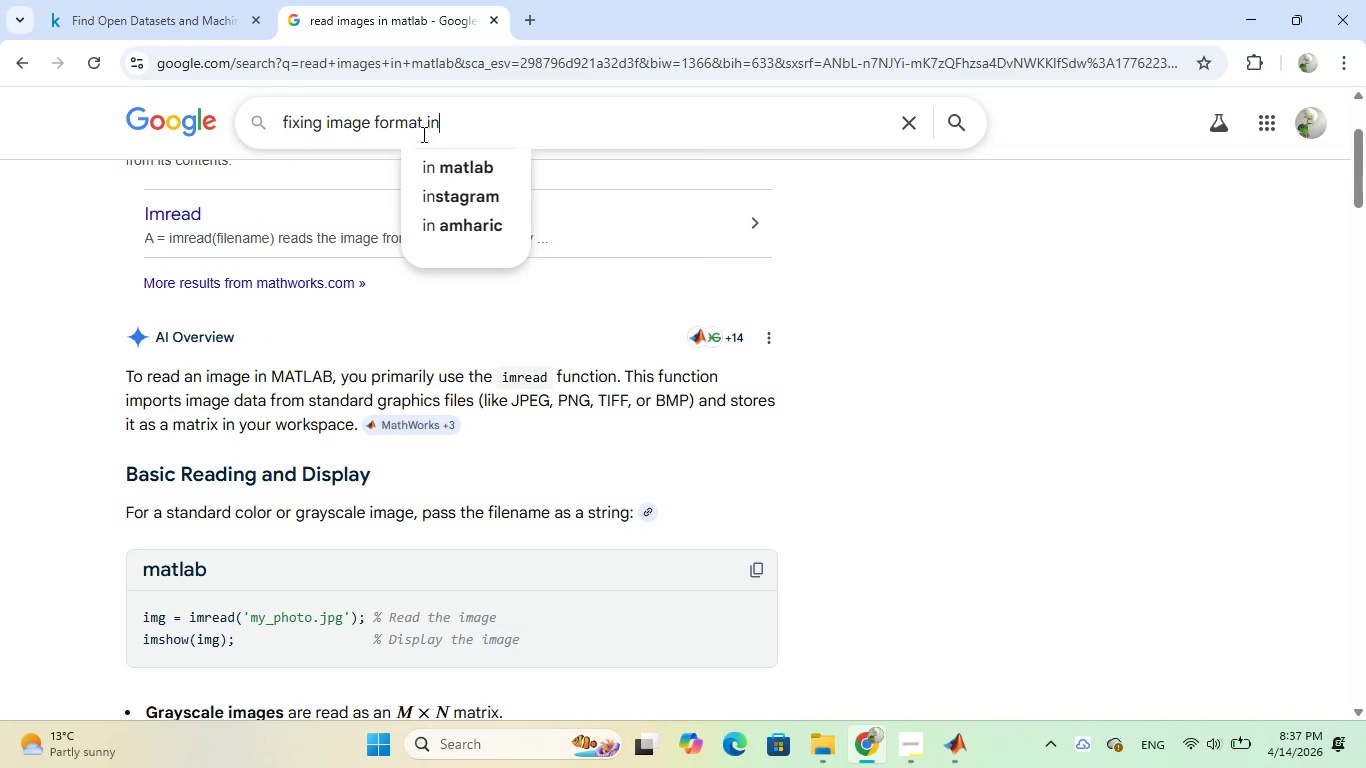 
left_click([435, 169])
 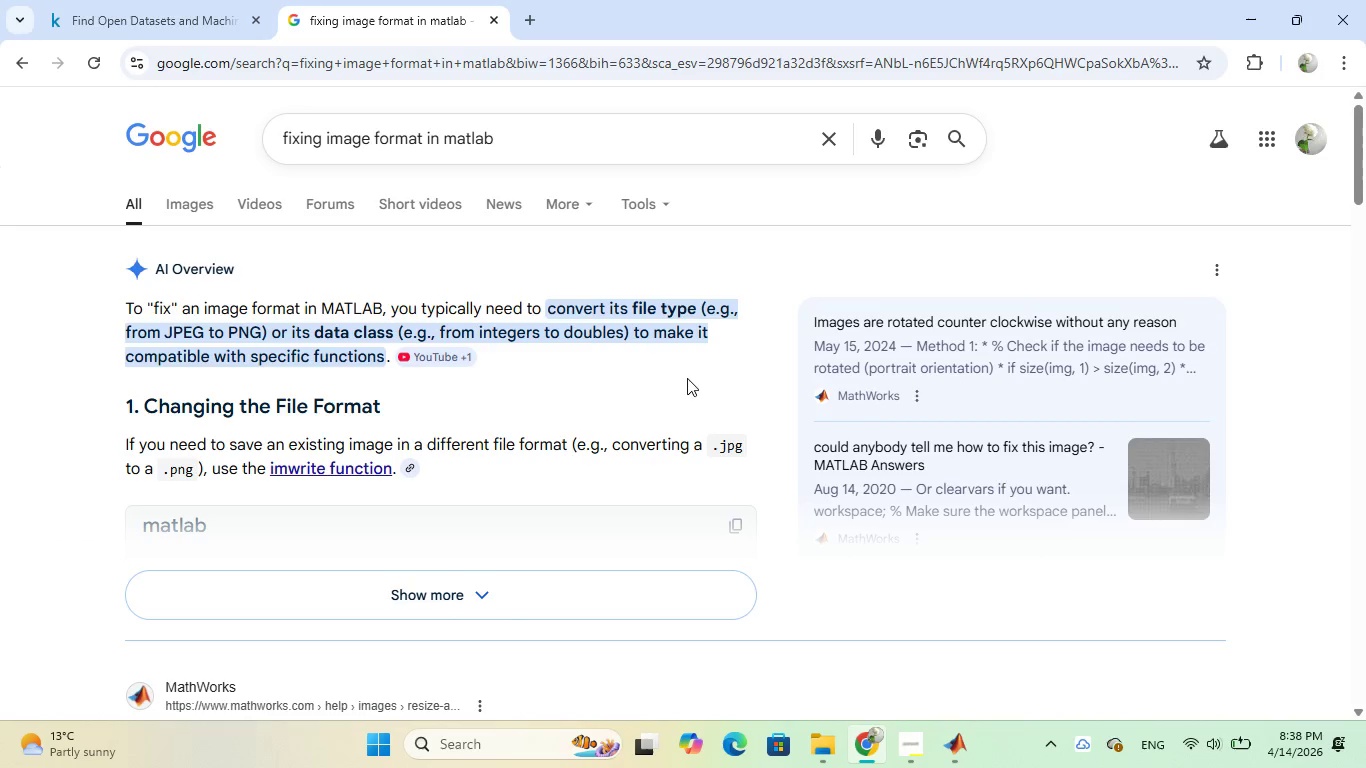 
wait(10.26)
 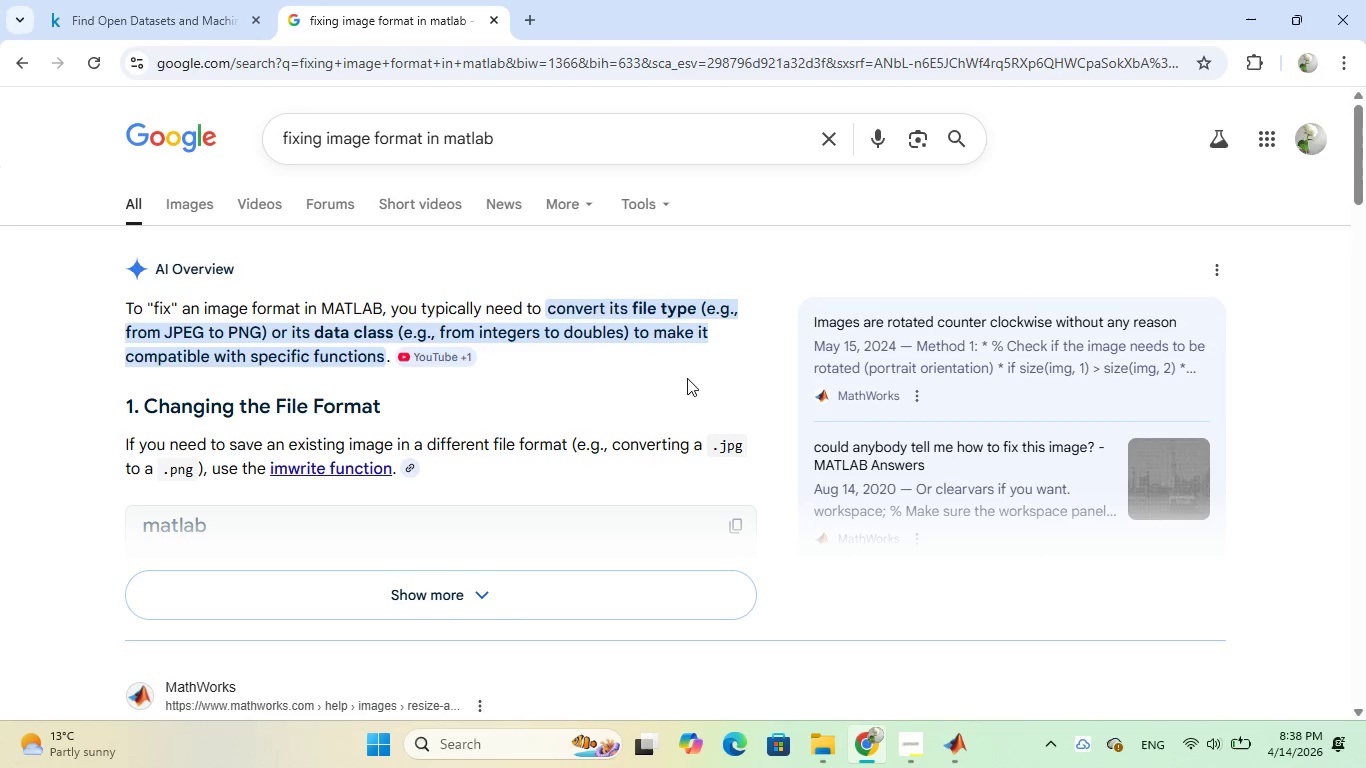 
scroll: coordinate [615, 365], scroll_direction: down, amount: 2.0
 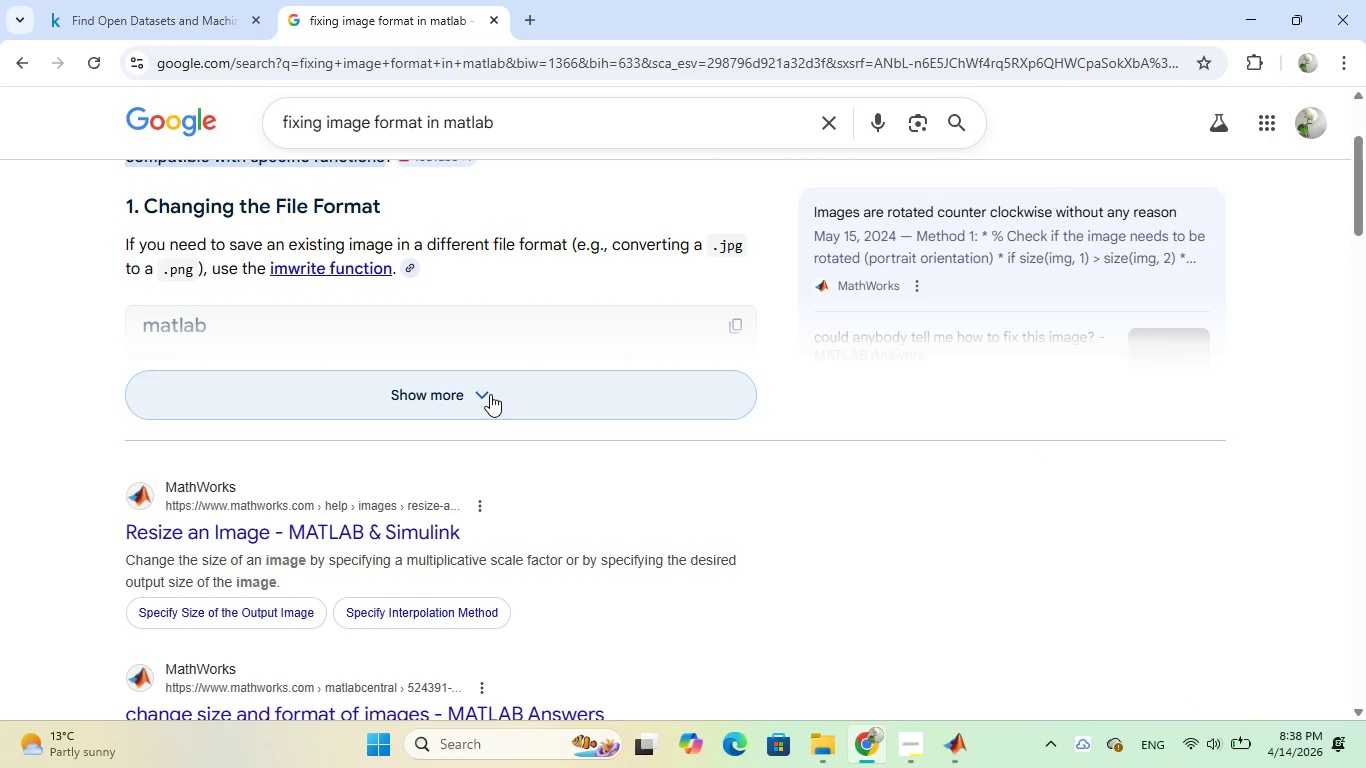 
left_click([487, 394])
 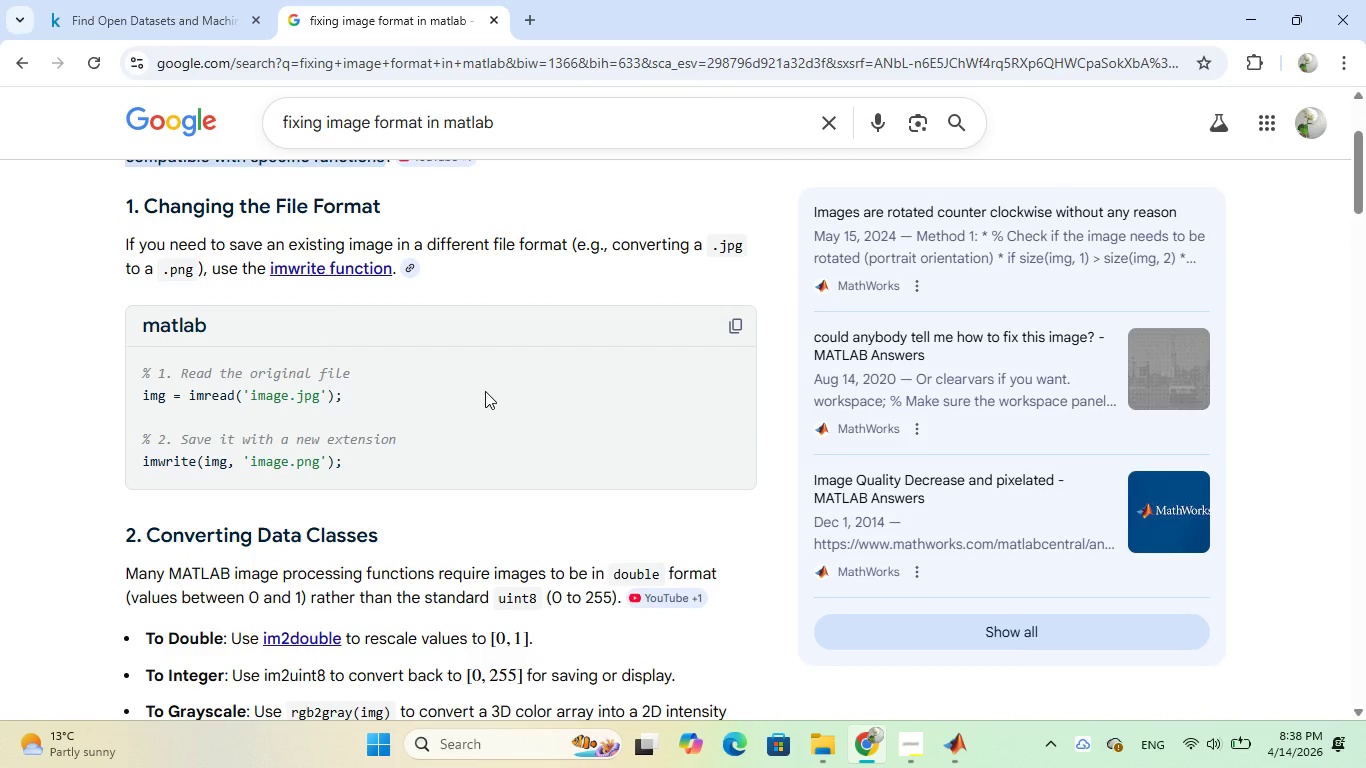 
scroll: coordinate [485, 391], scroll_direction: down, amount: 2.0
 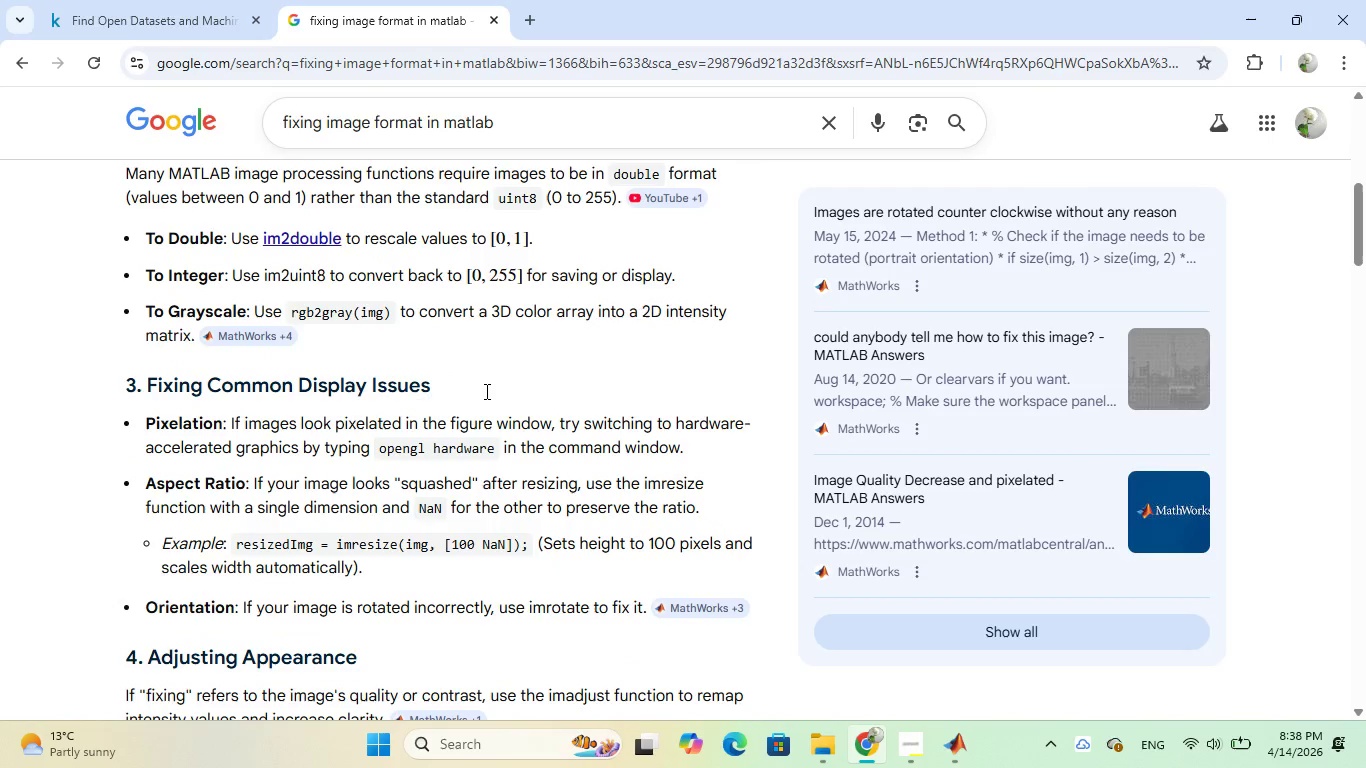 
scroll: coordinate [485, 391], scroll_direction: up, amount: 1.0
 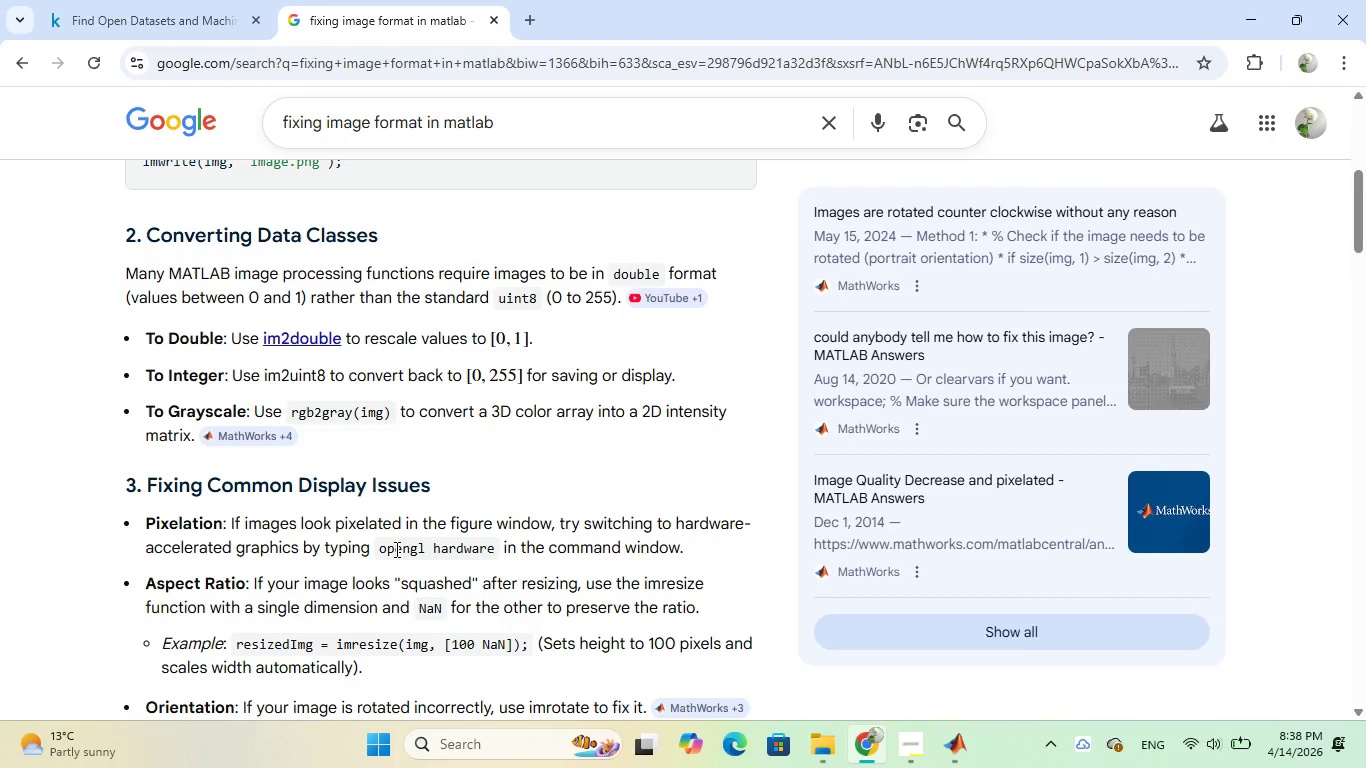 
wait(15.82)
 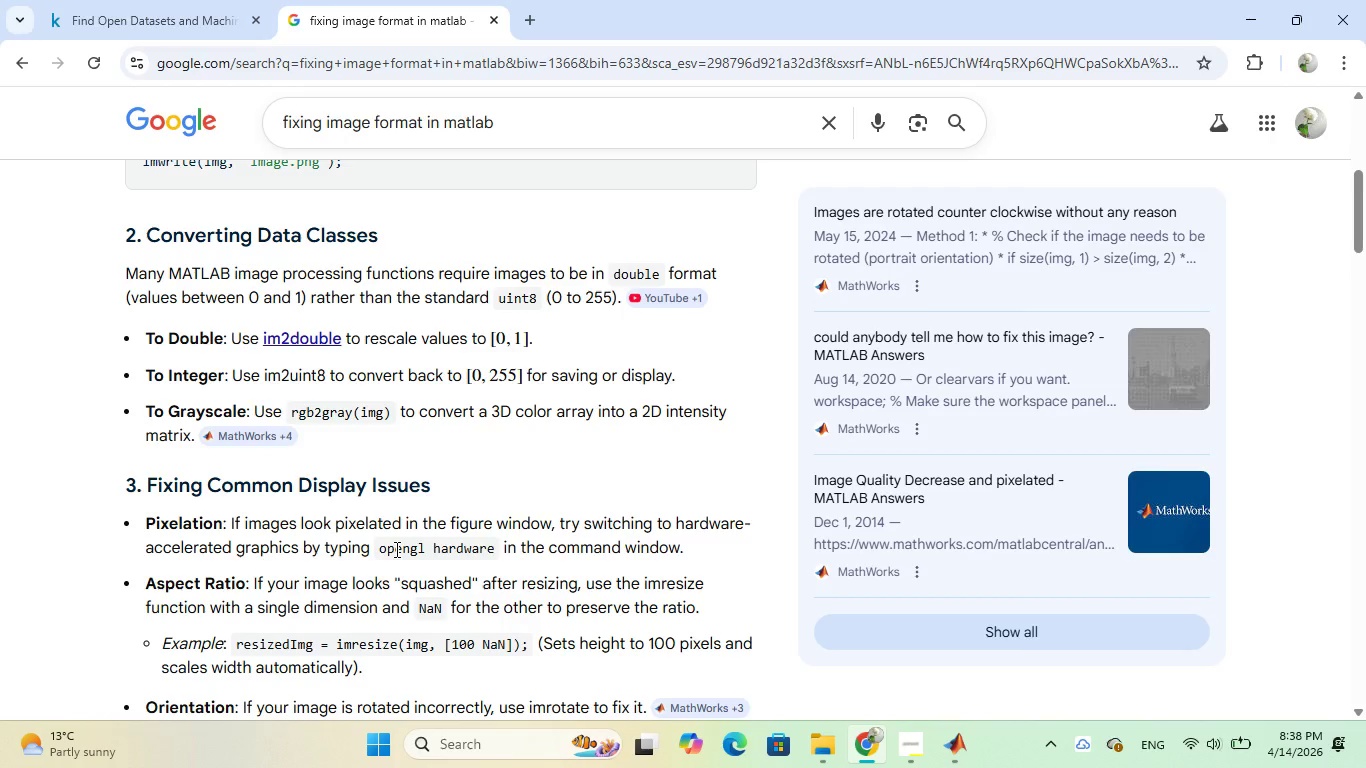 
scroll: coordinate [396, 542], scroll_direction: down, amount: 1.0
 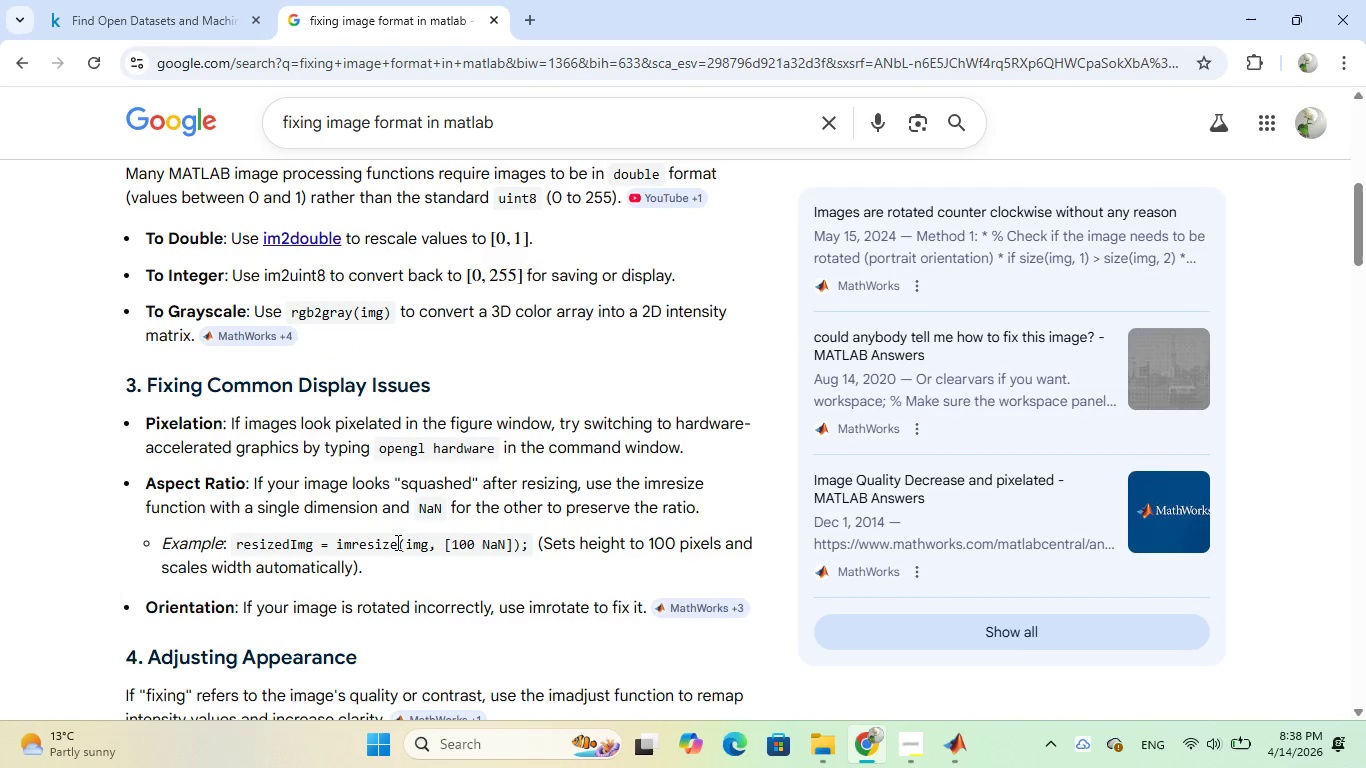 
wait(8.87)
 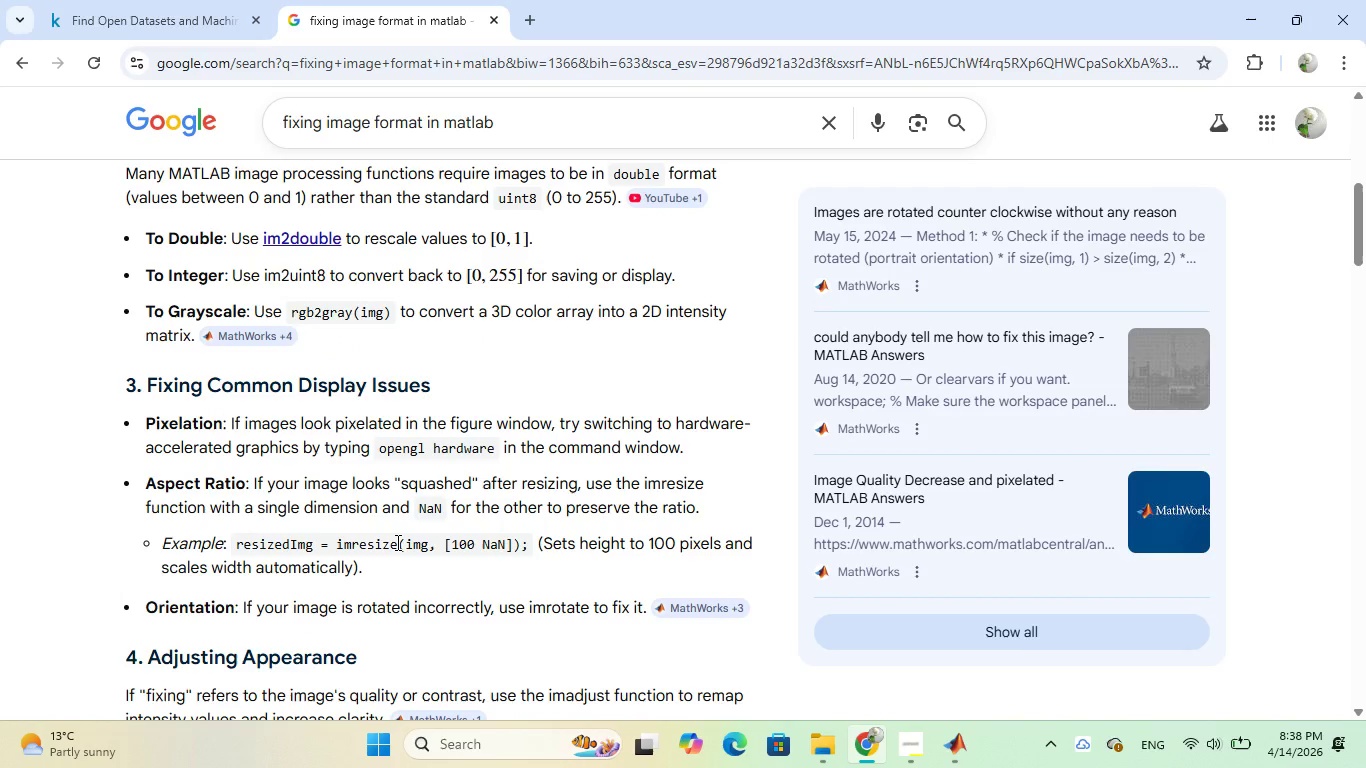 
scroll: coordinate [409, 564], scroll_direction: down, amount: 5.0
 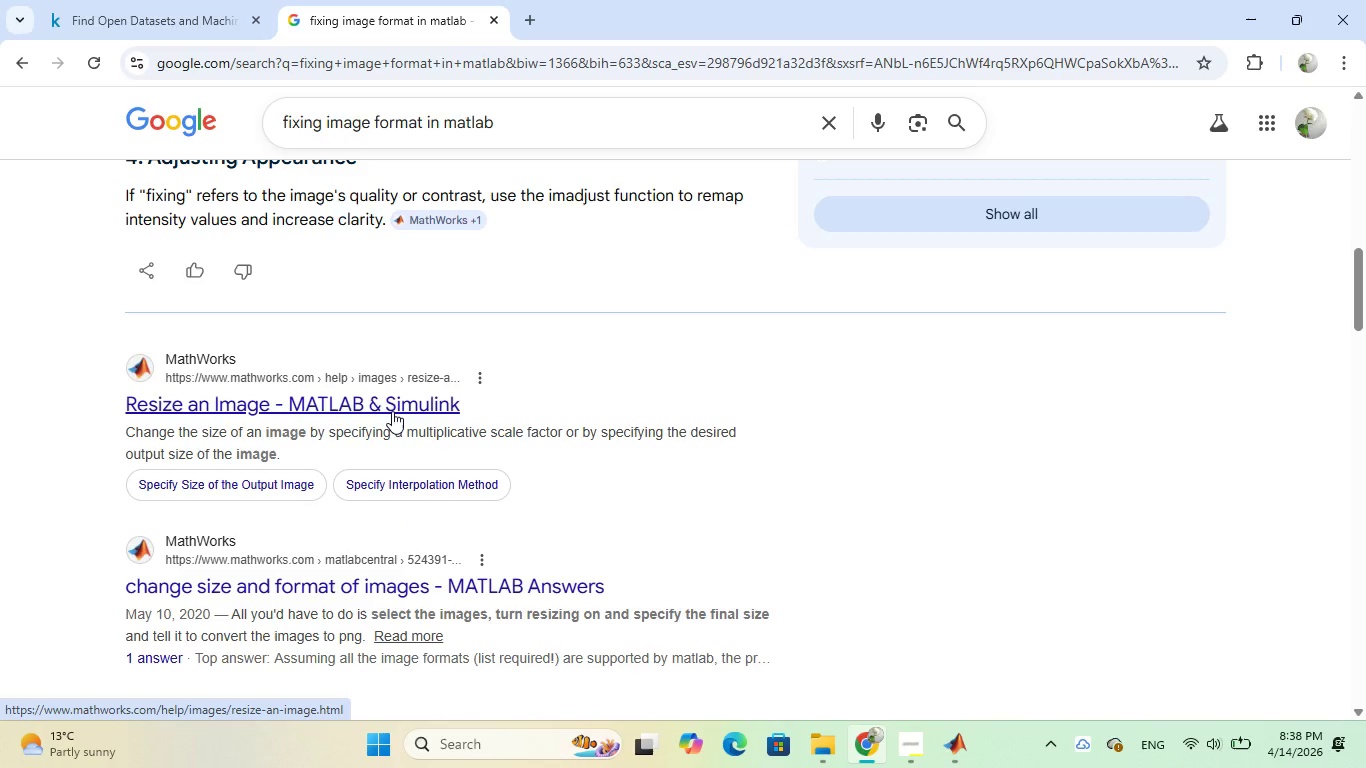 
left_click([392, 411])
 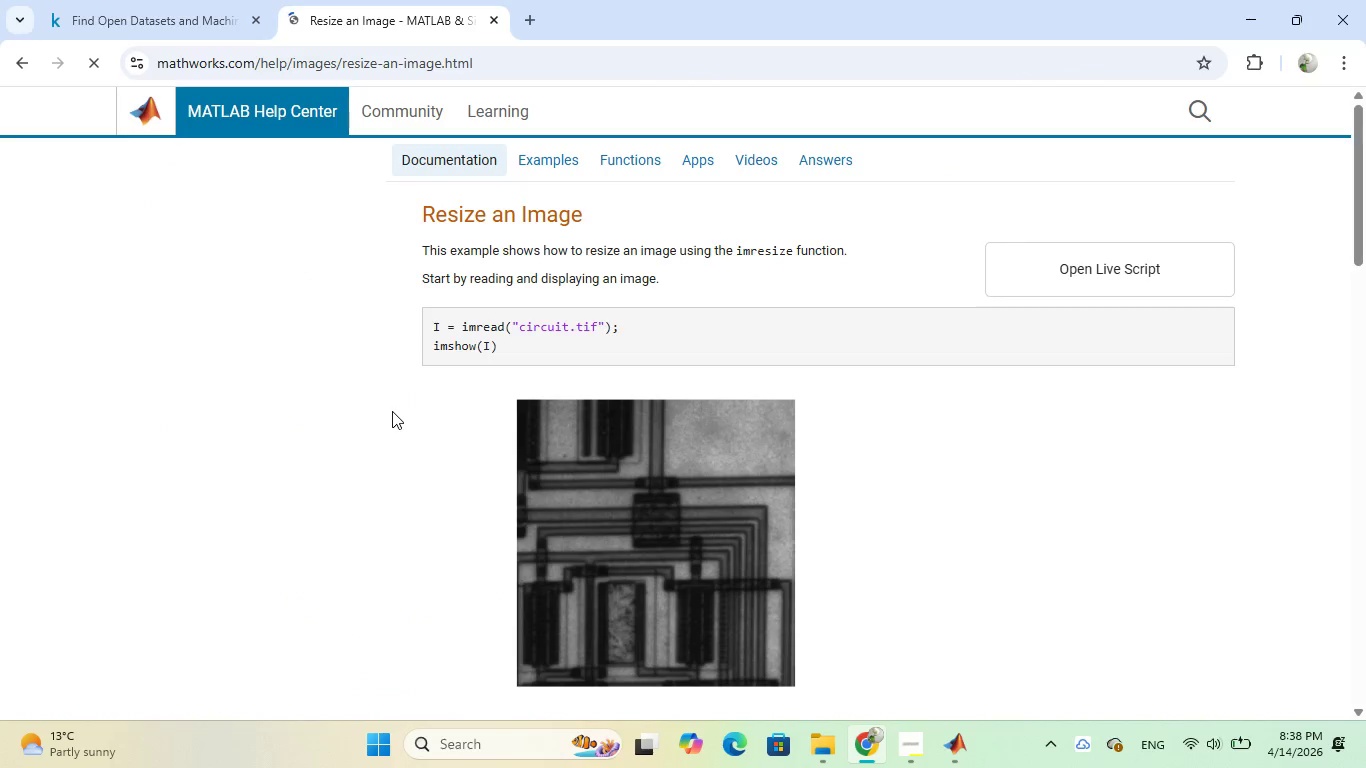 
wait(9.38)
 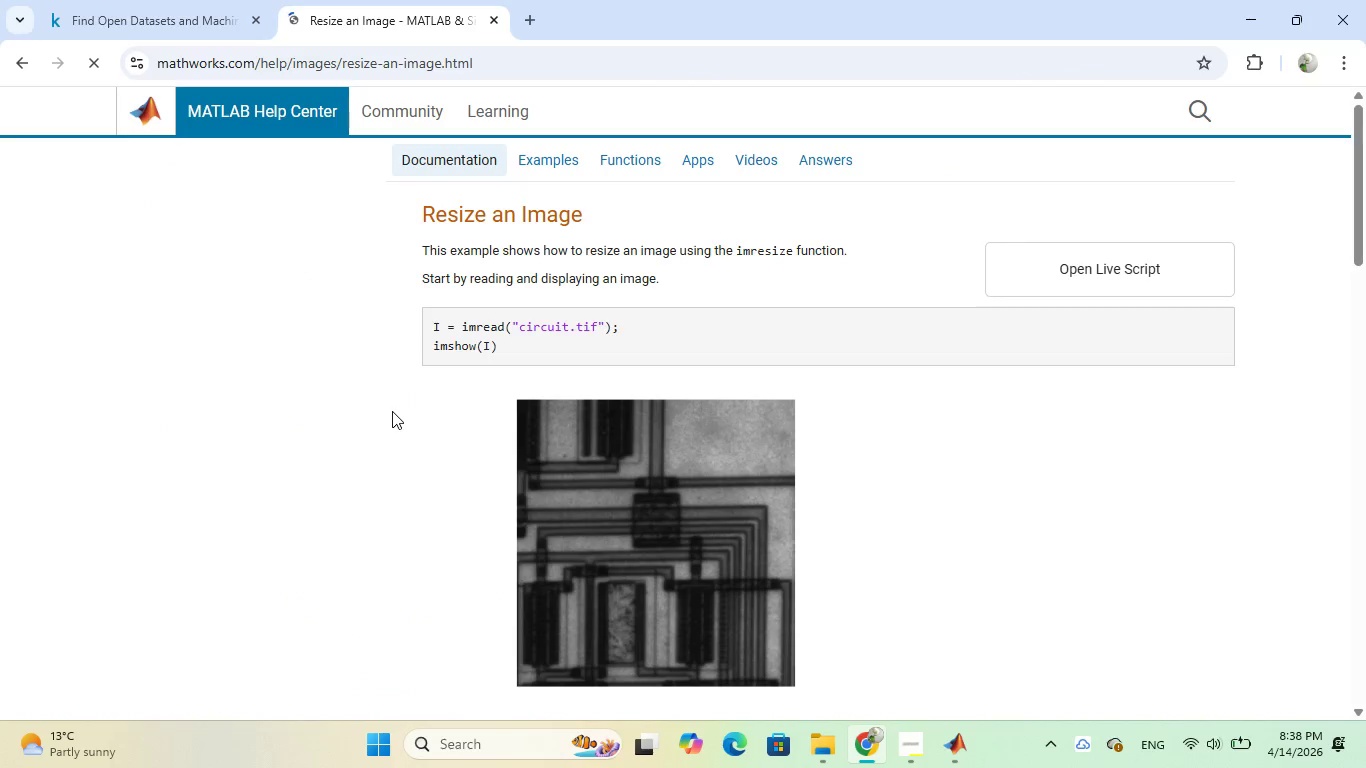 
scroll: coordinate [412, 397], scroll_direction: down, amount: 4.0
 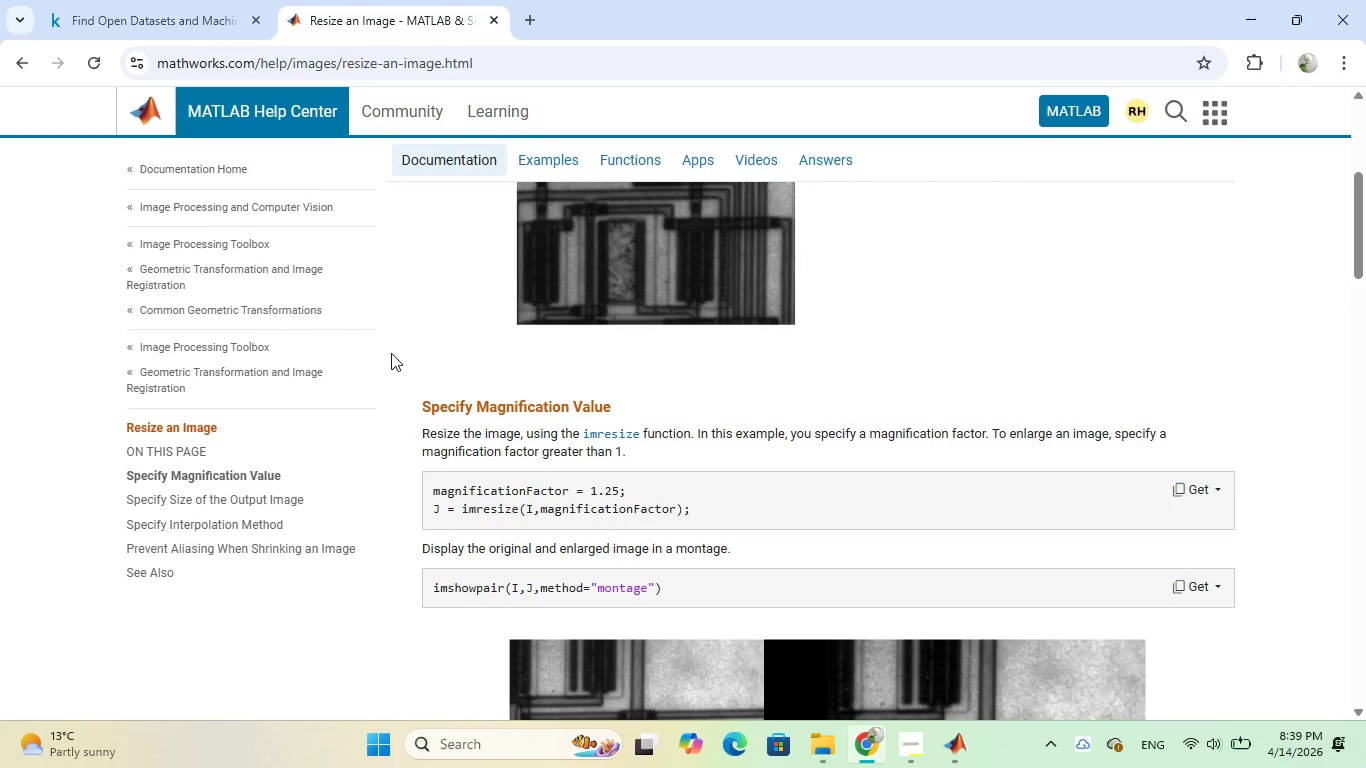 
wait(26.71)
 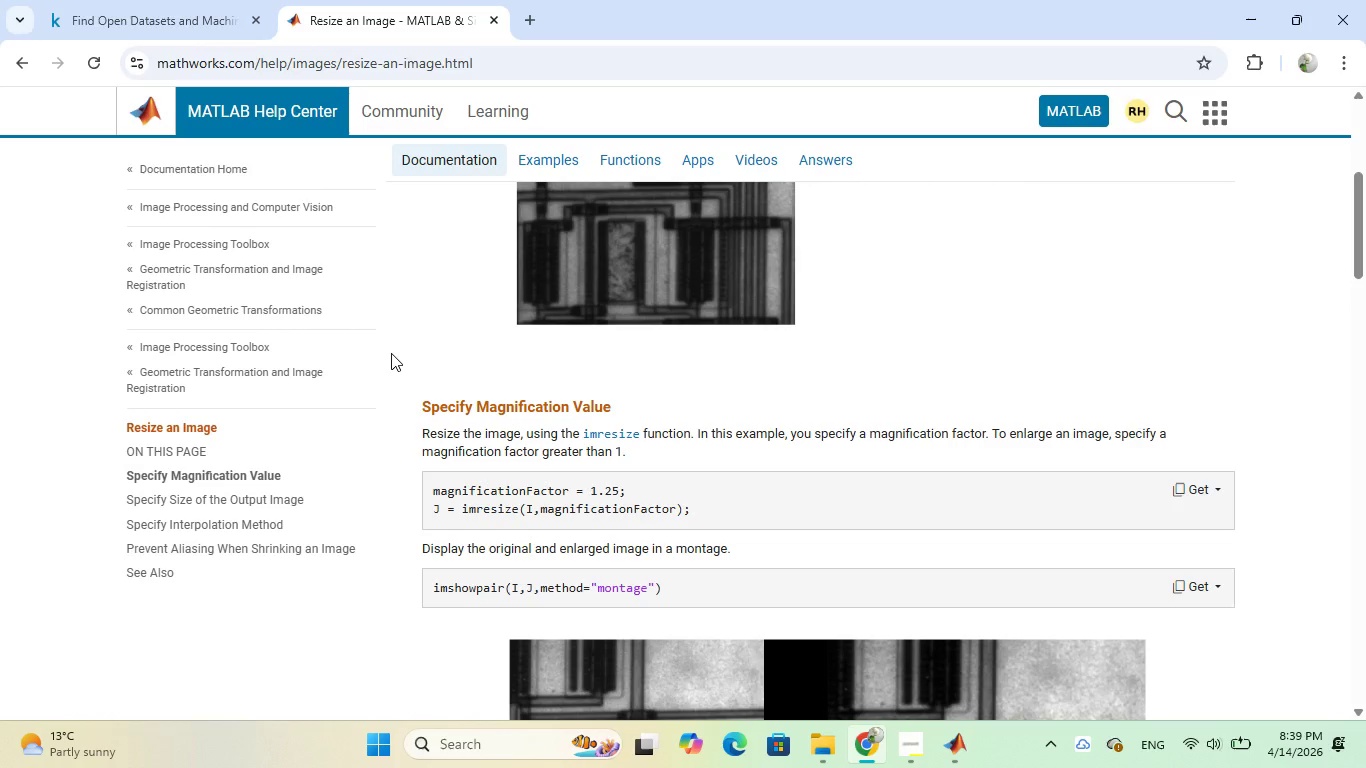 
scroll: coordinate [443, 505], scroll_direction: down, amount: 19.0
 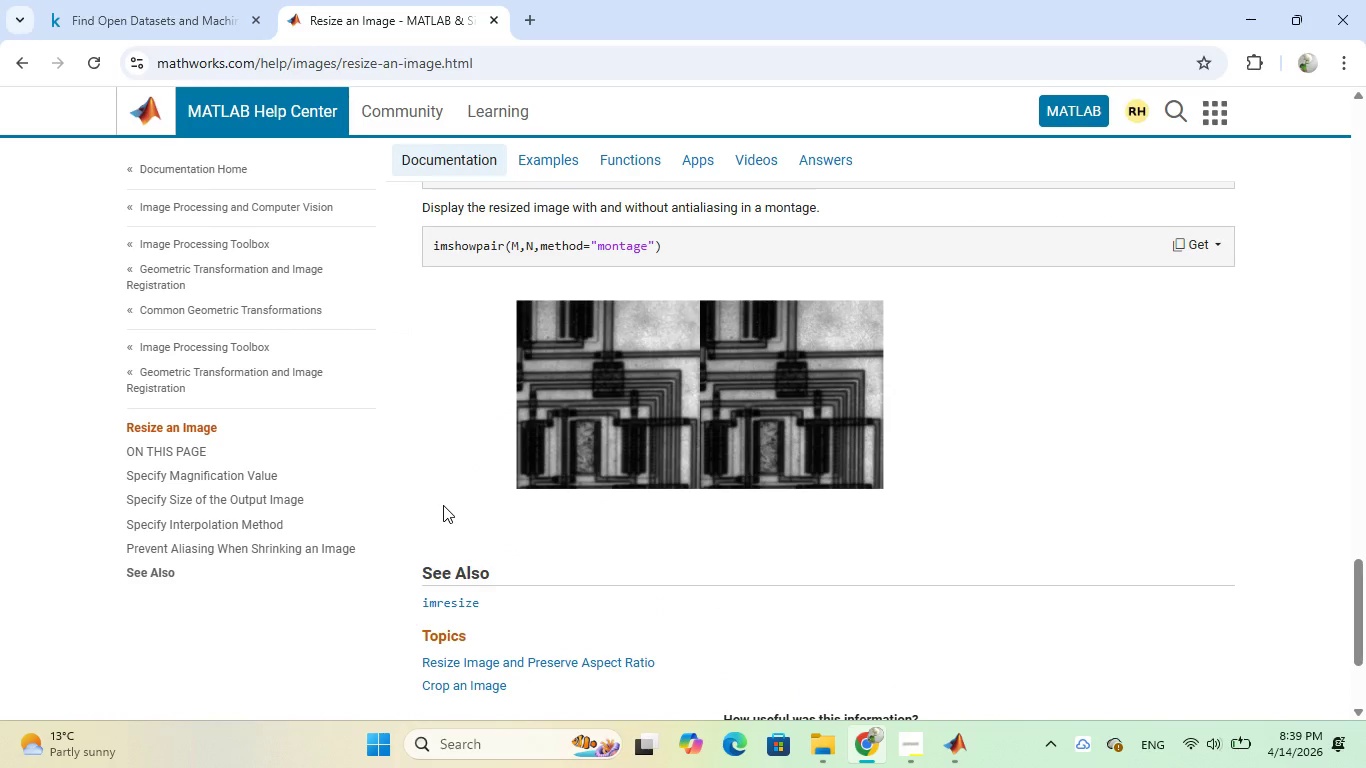 
scroll: coordinate [443, 505], scroll_direction: up, amount: 4.0
 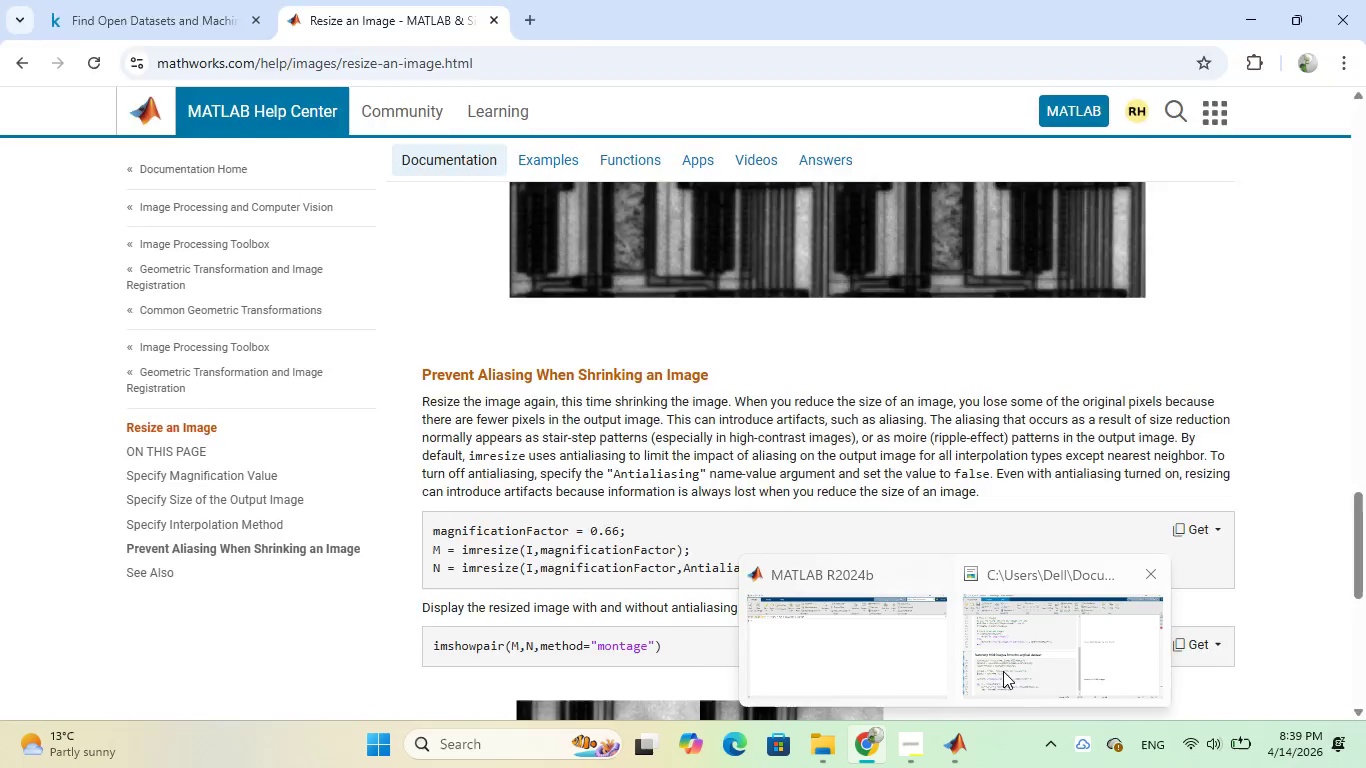 
left_click([1009, 661])
 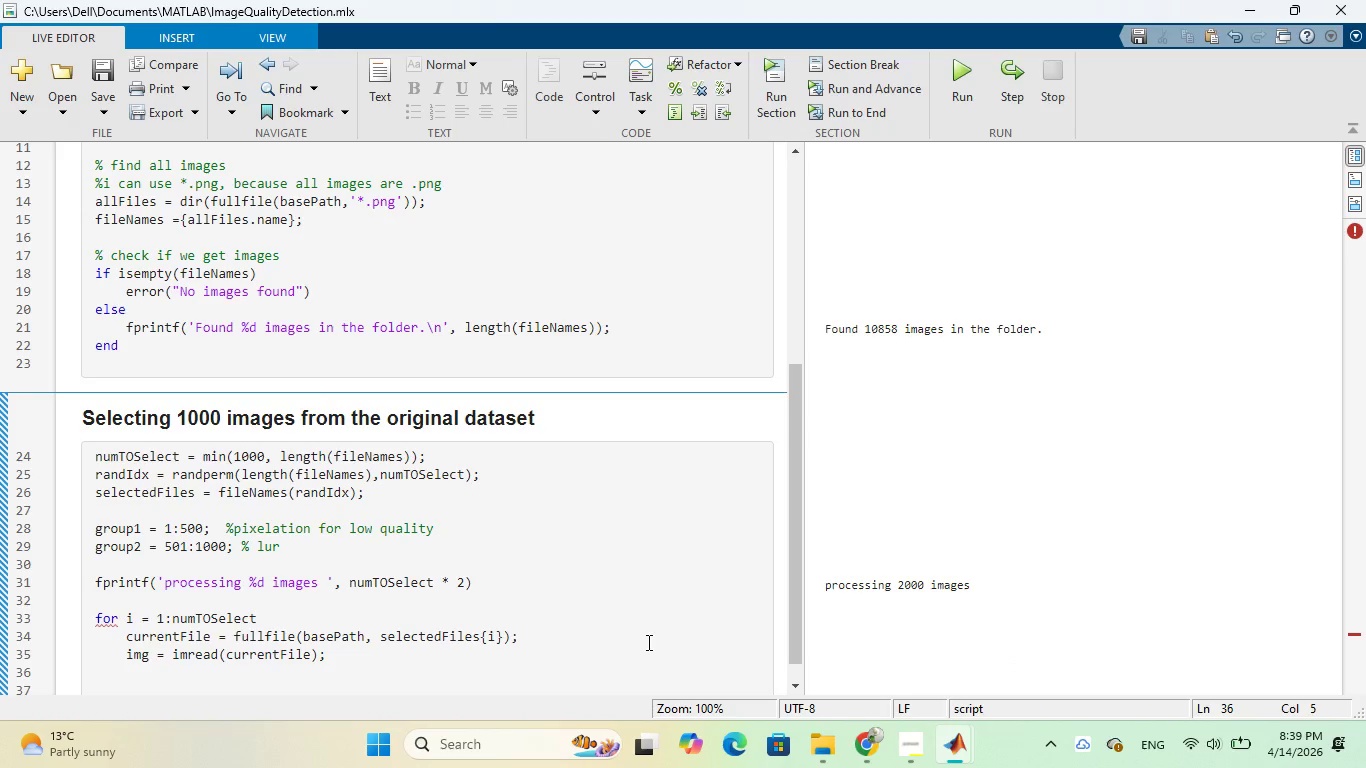 
wait(13.94)
 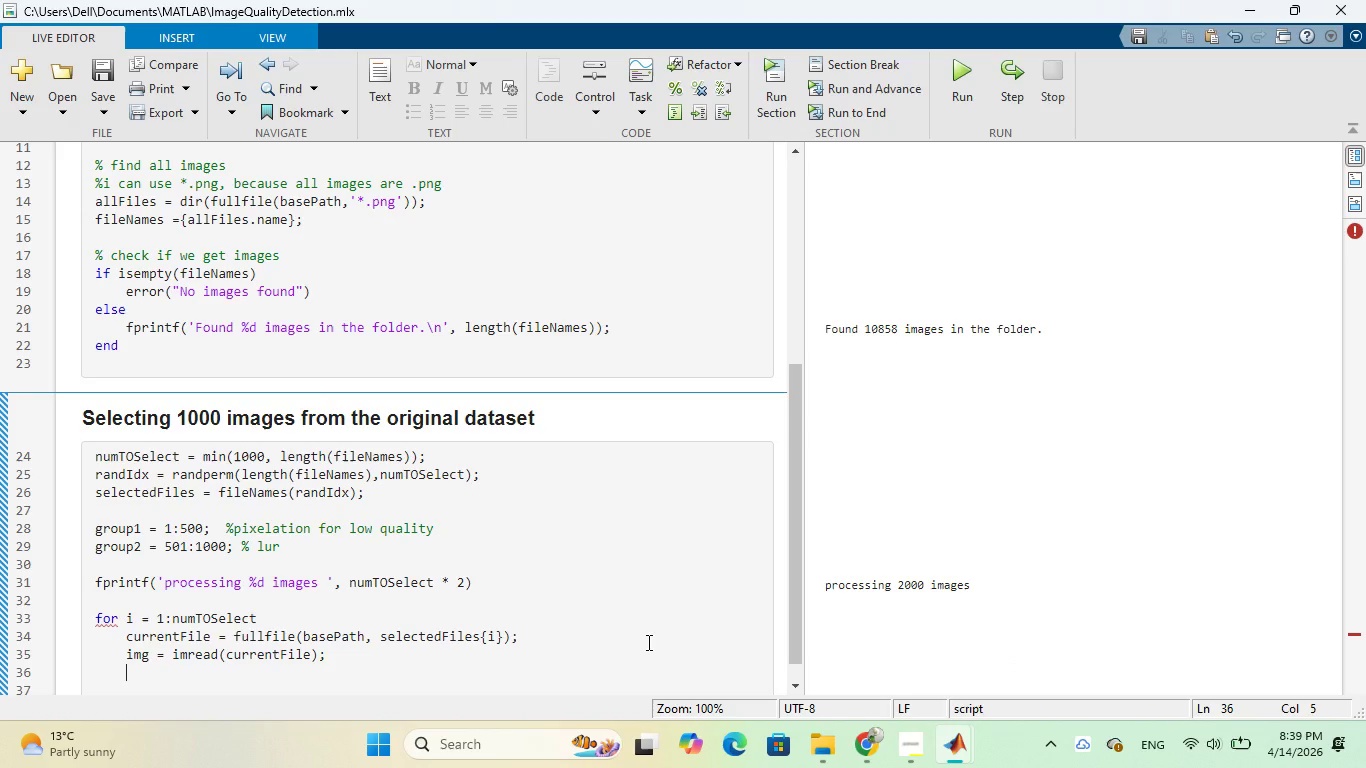 
key(Shift+5)
 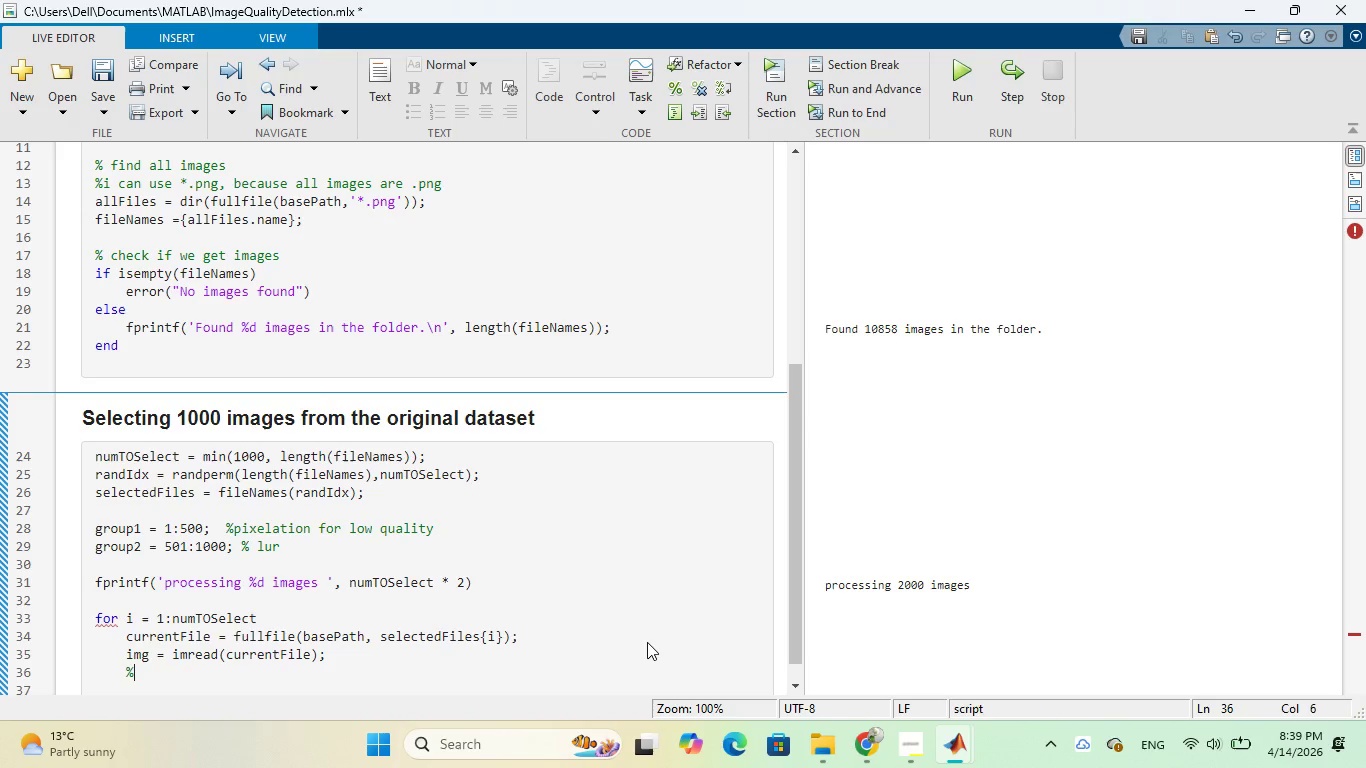 
key(Space)
 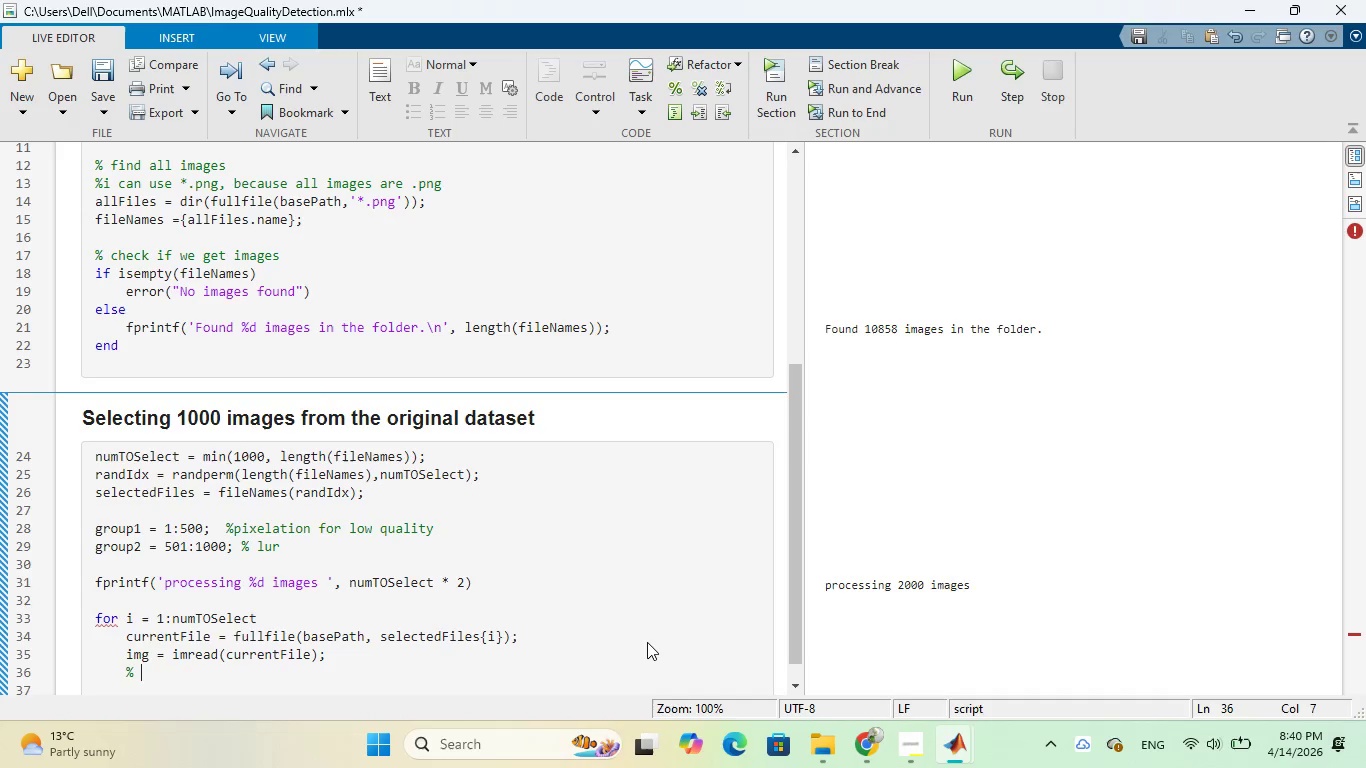 
type(image format)
 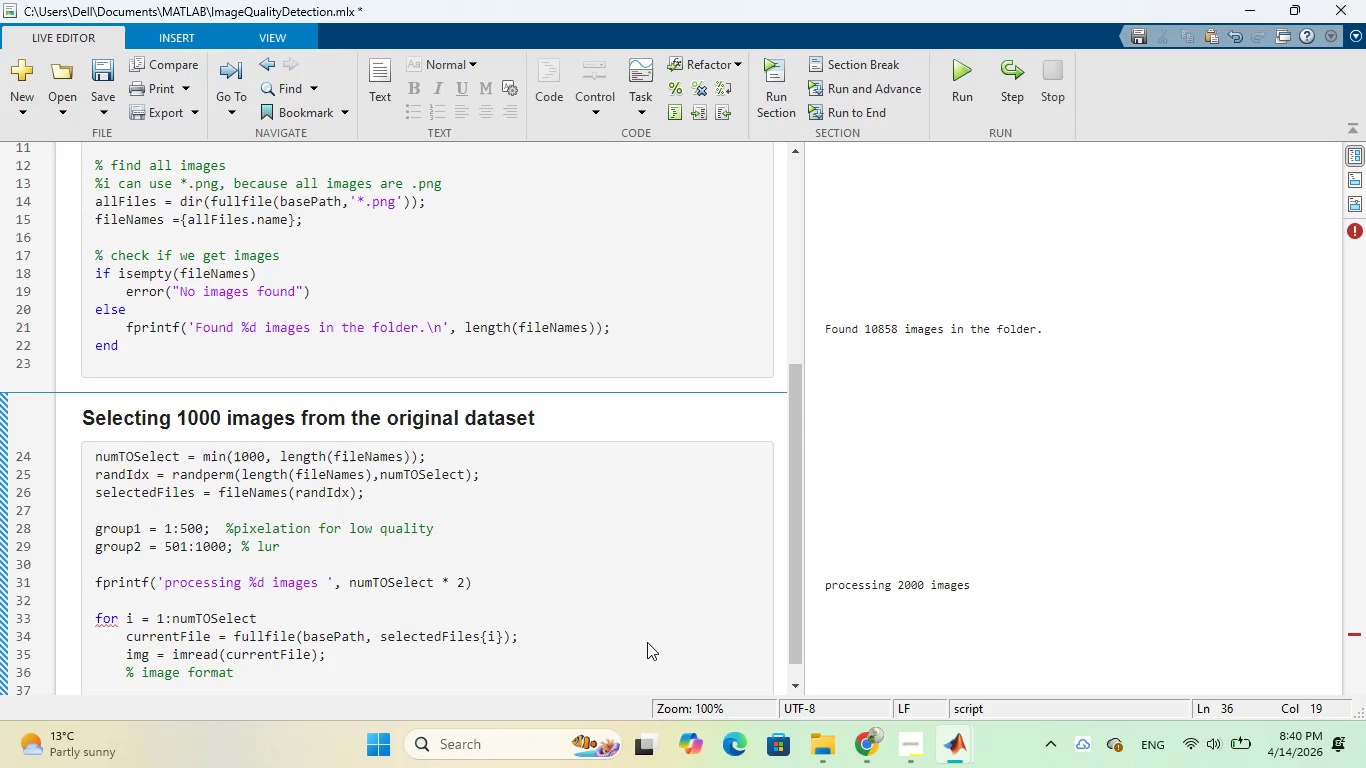 
wait(5.09)
 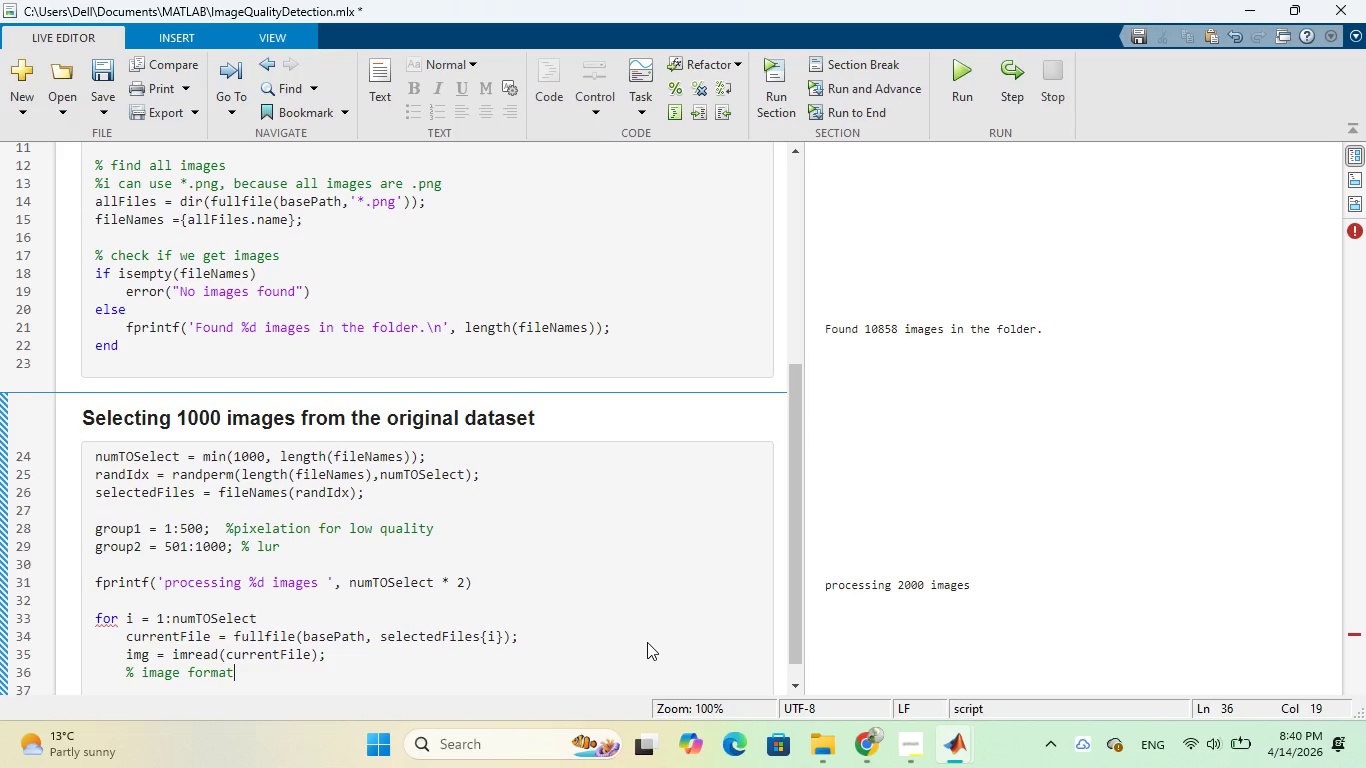 
type((gray scale/alpha channels)
 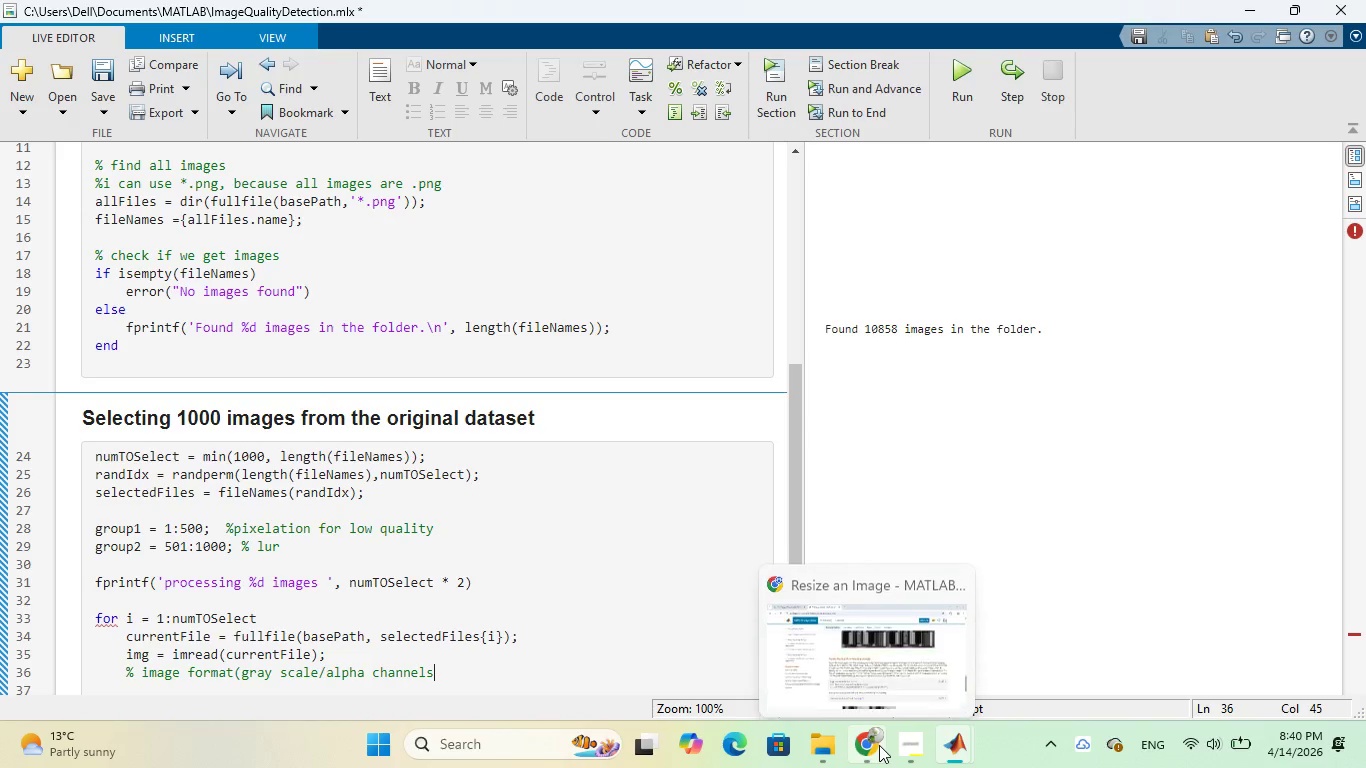 
left_click([887, 663])
 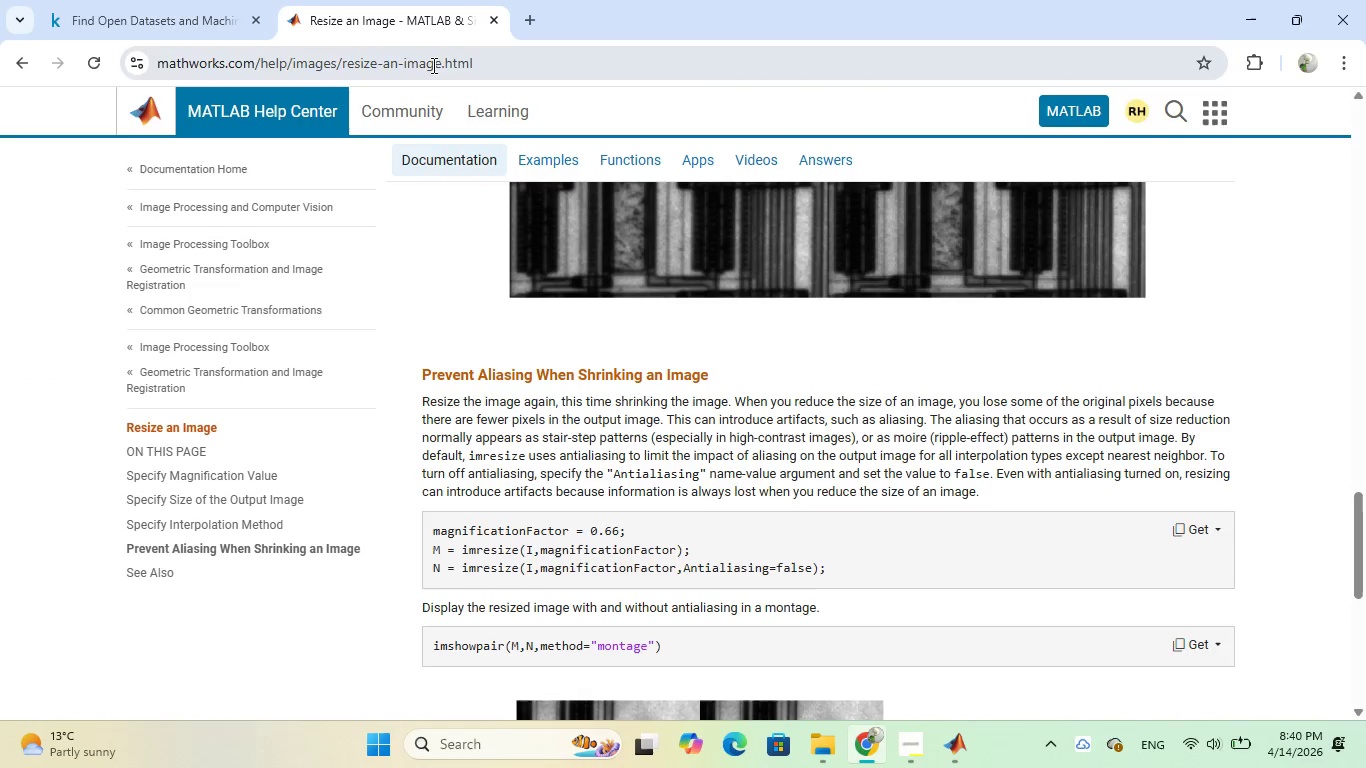 
left_click_drag(start_coordinate=[506, 66], to_coordinate=[161, 48])
 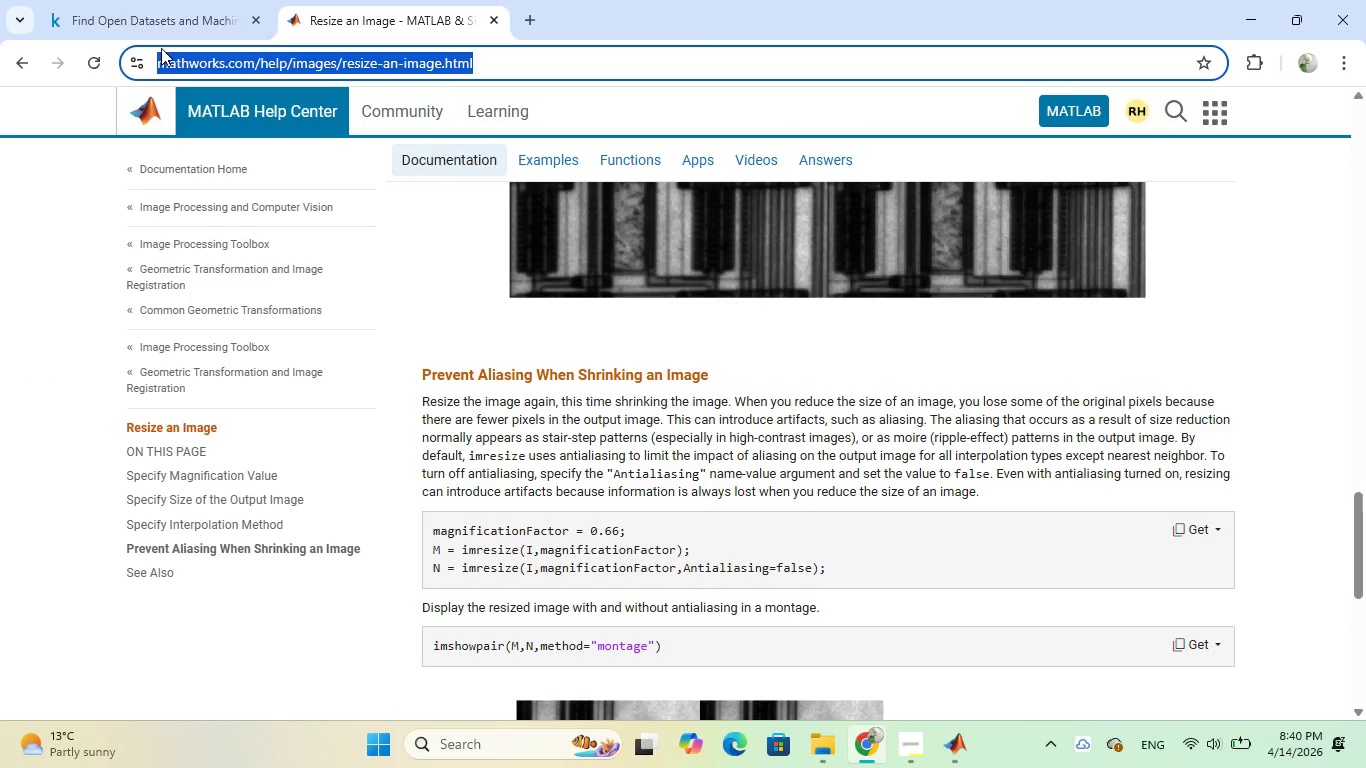 
type(gray cale )
 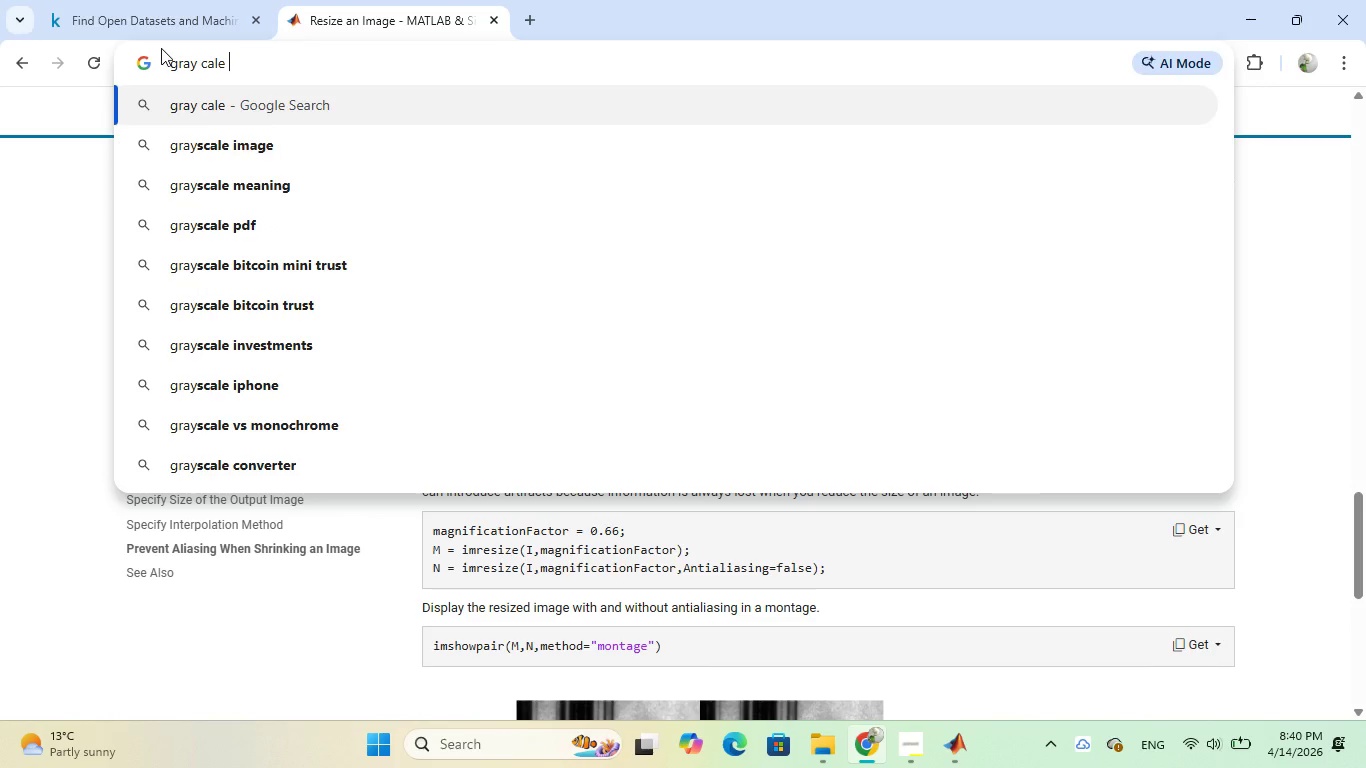 
key(ArrowLeft)
 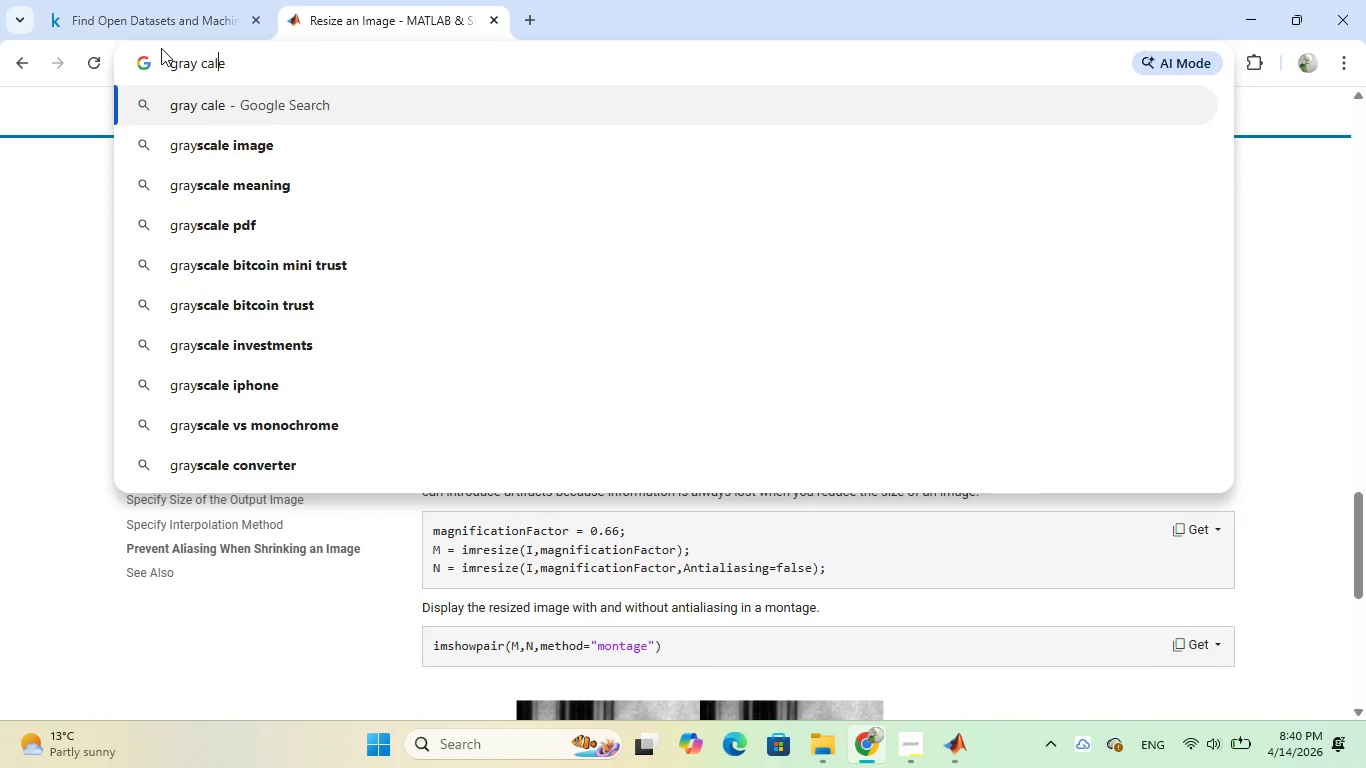 
key(ArrowLeft)
 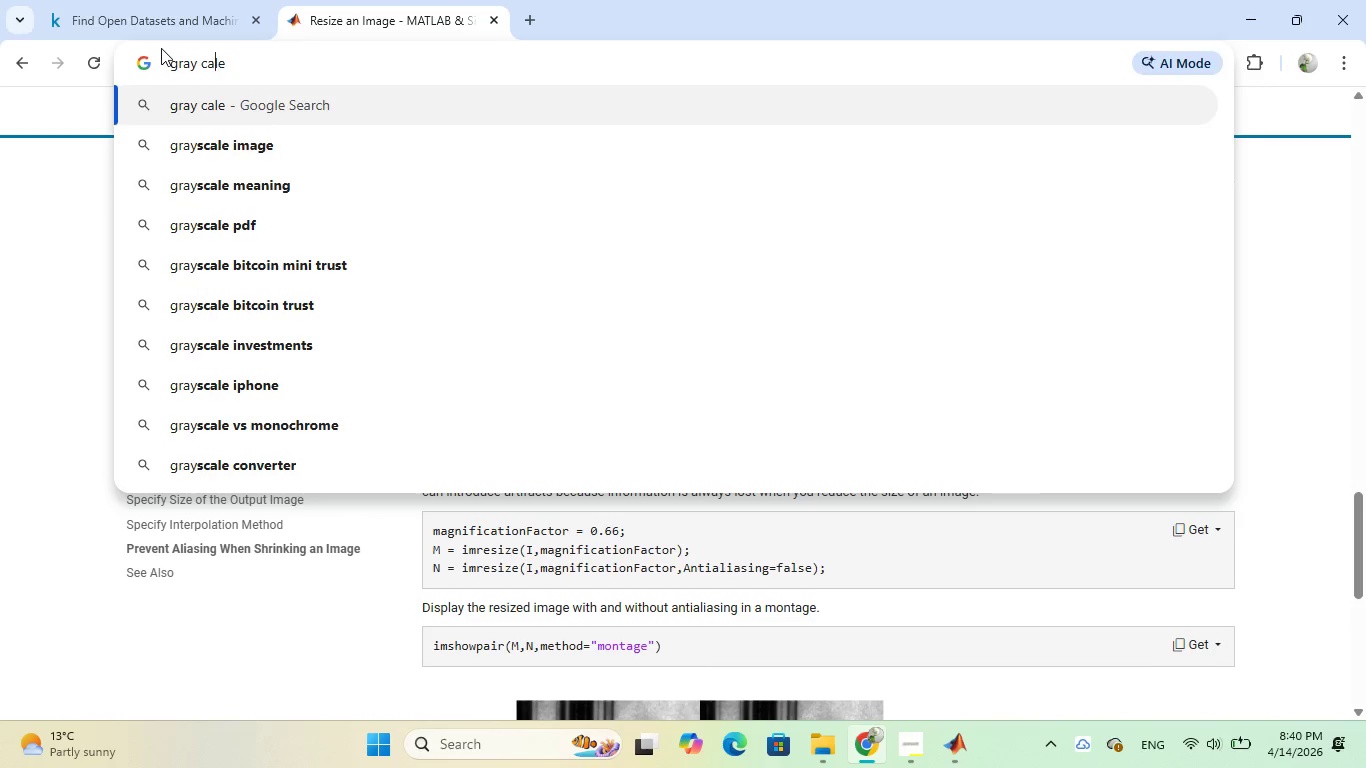 
key(ArrowLeft)
 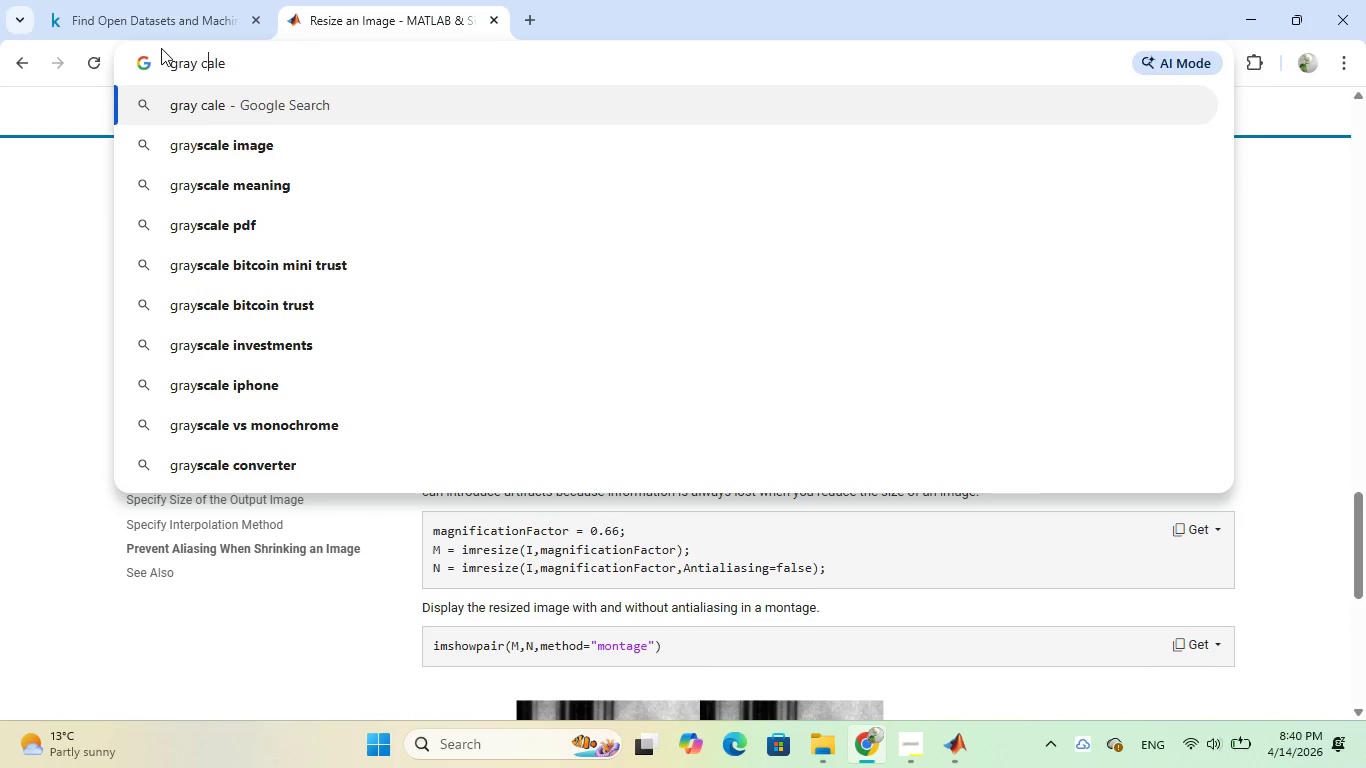 
key(ArrowLeft)
 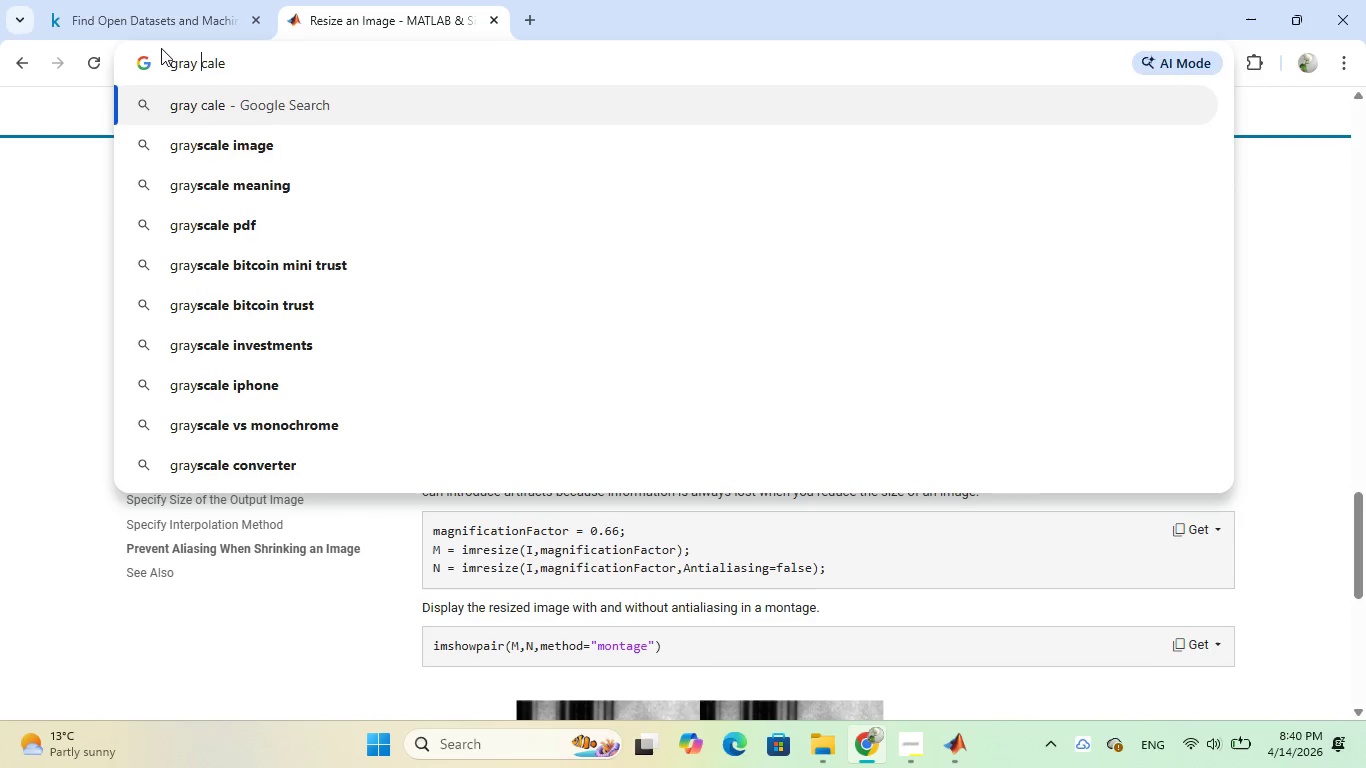 
key(ArrowLeft)
 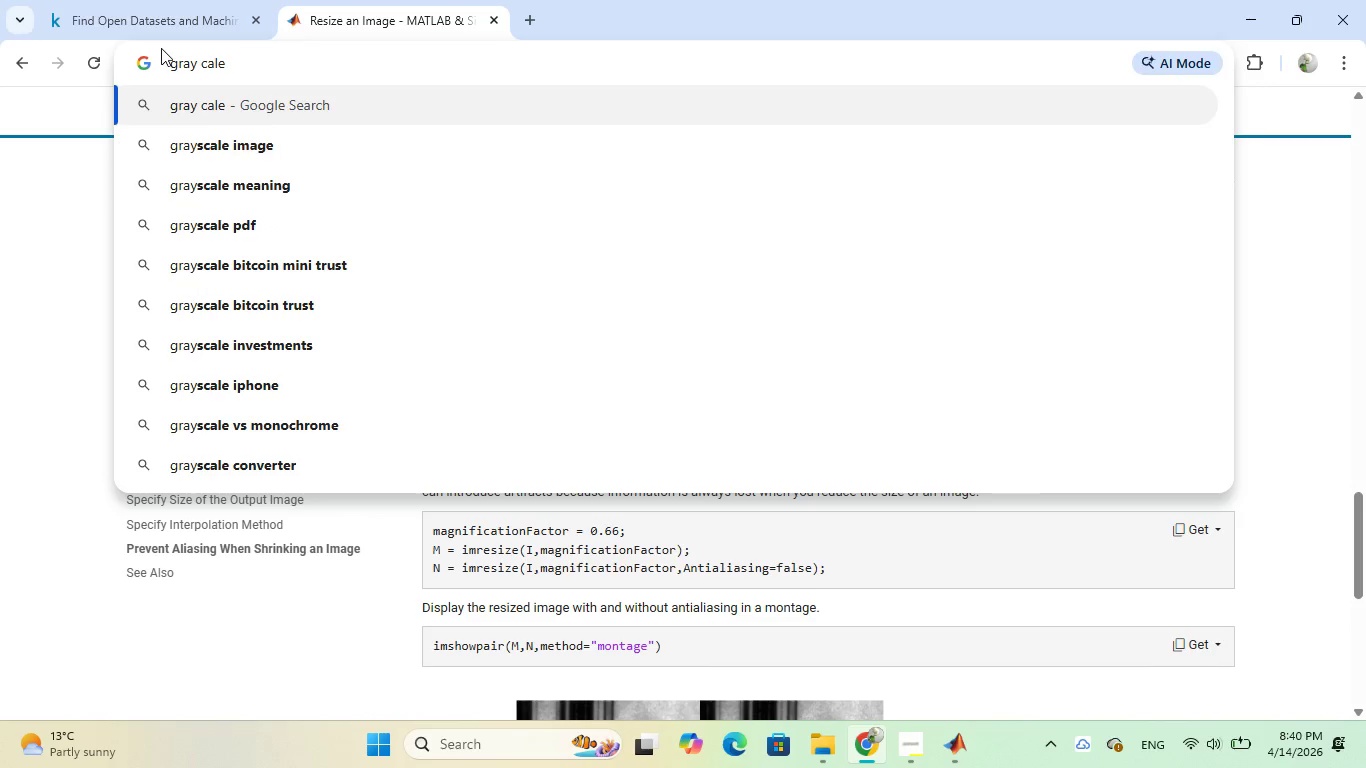 
key(S)
 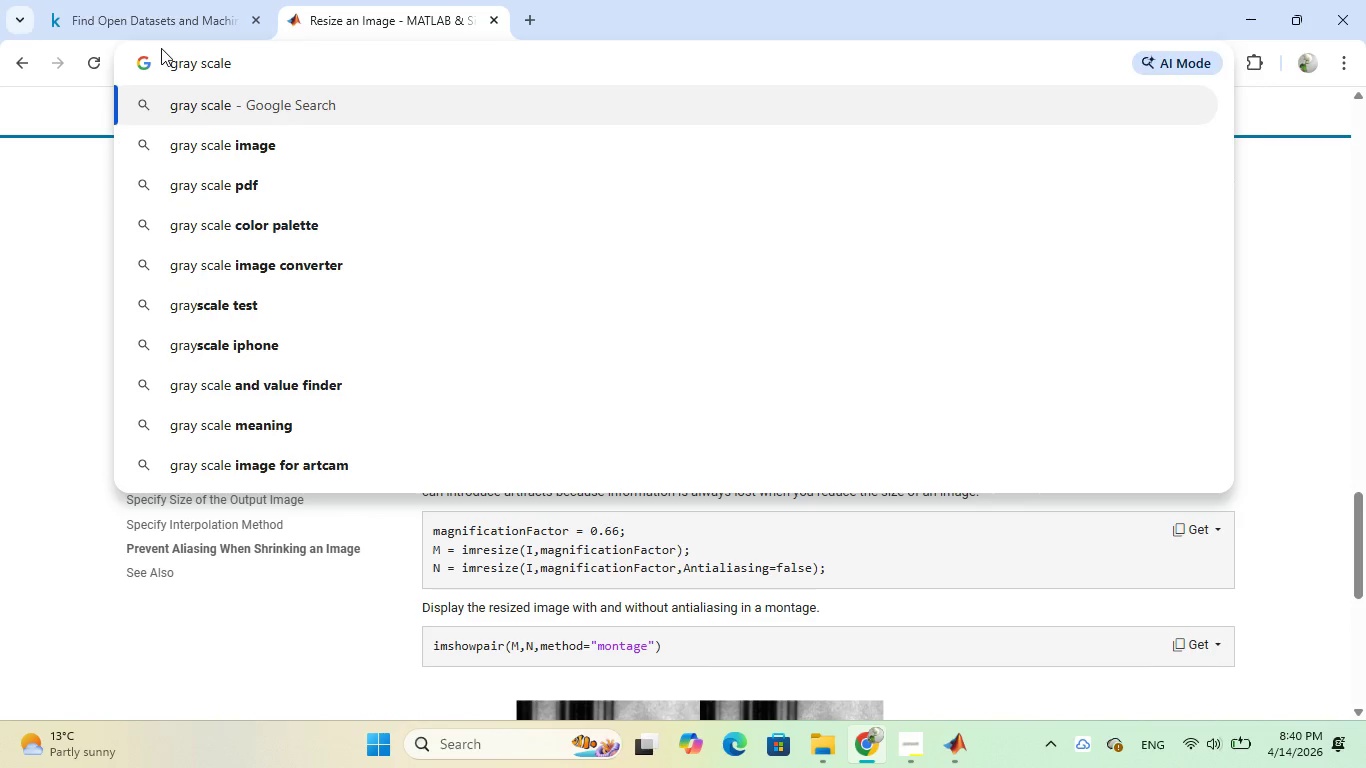 
key(ArrowRight)
 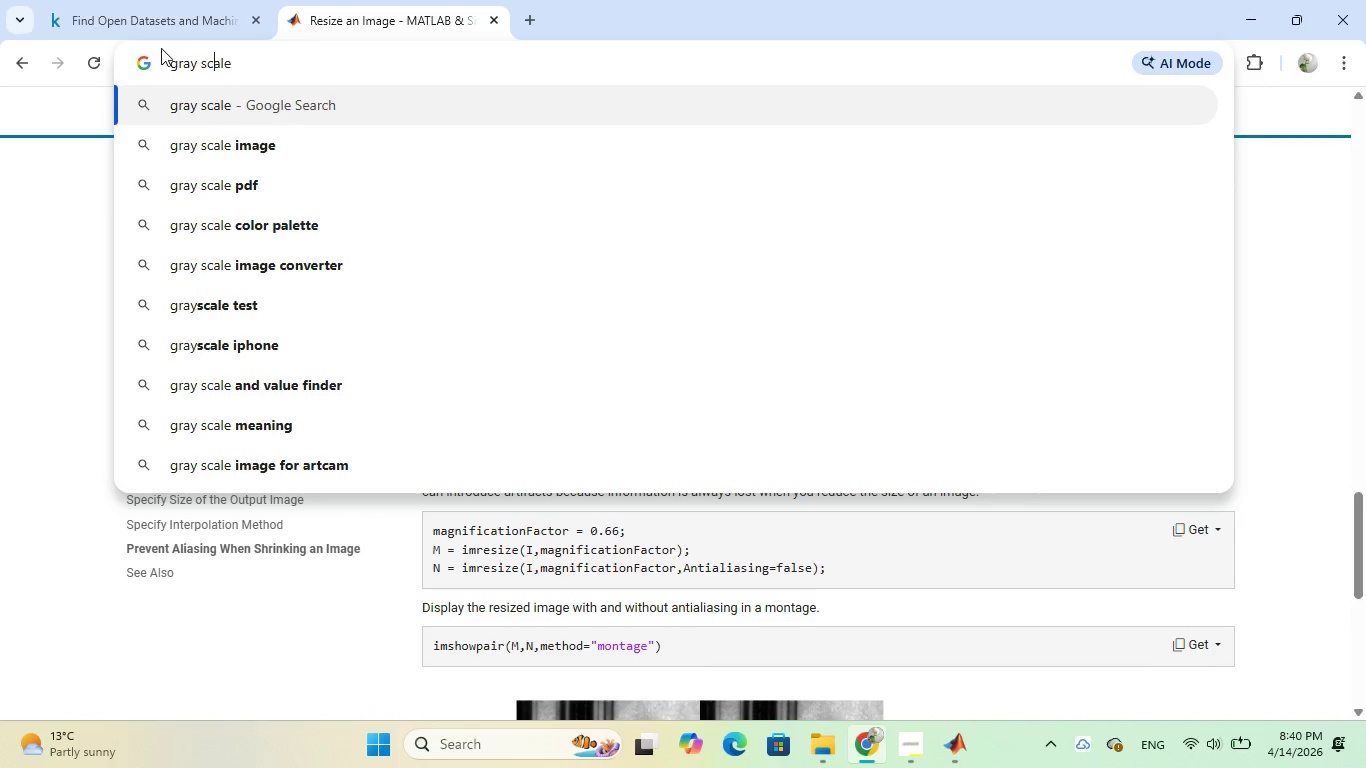 
key(ArrowRight)
 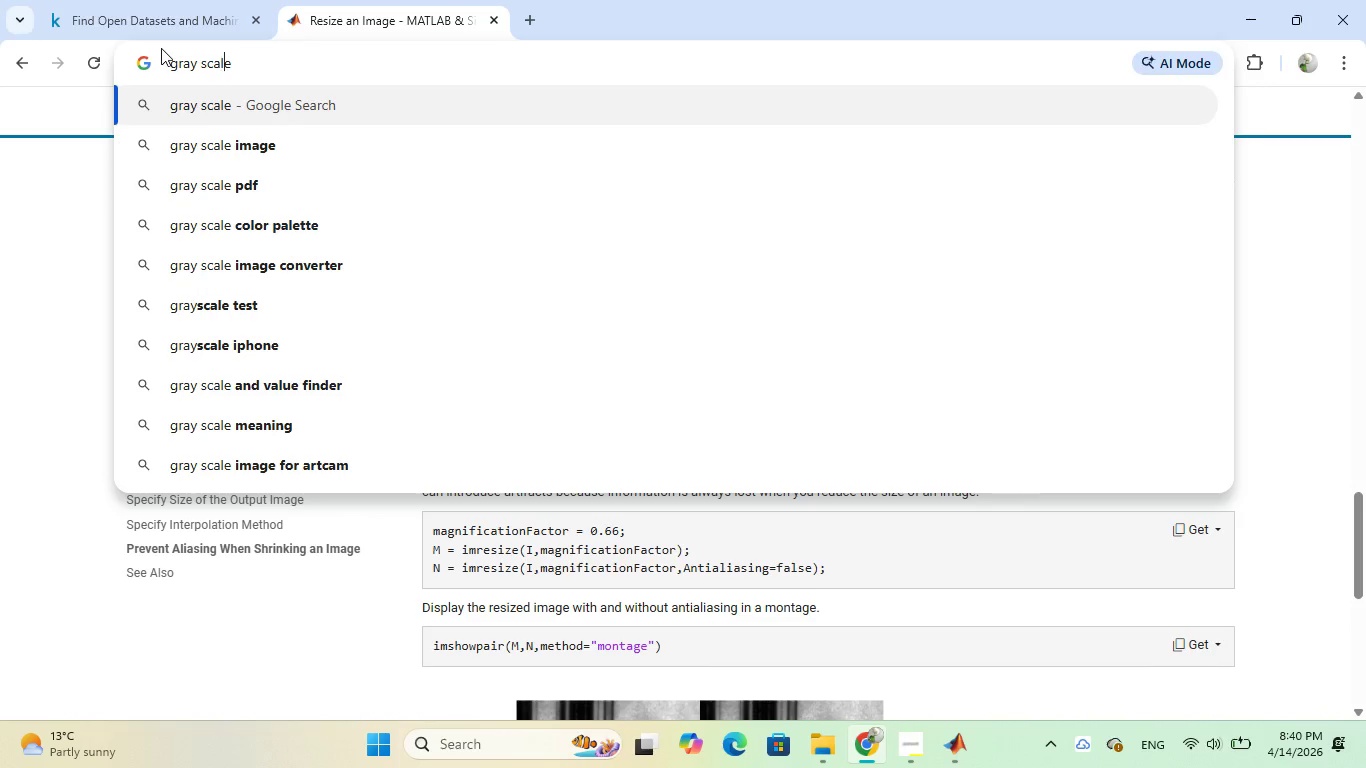 
key(ArrowRight)
 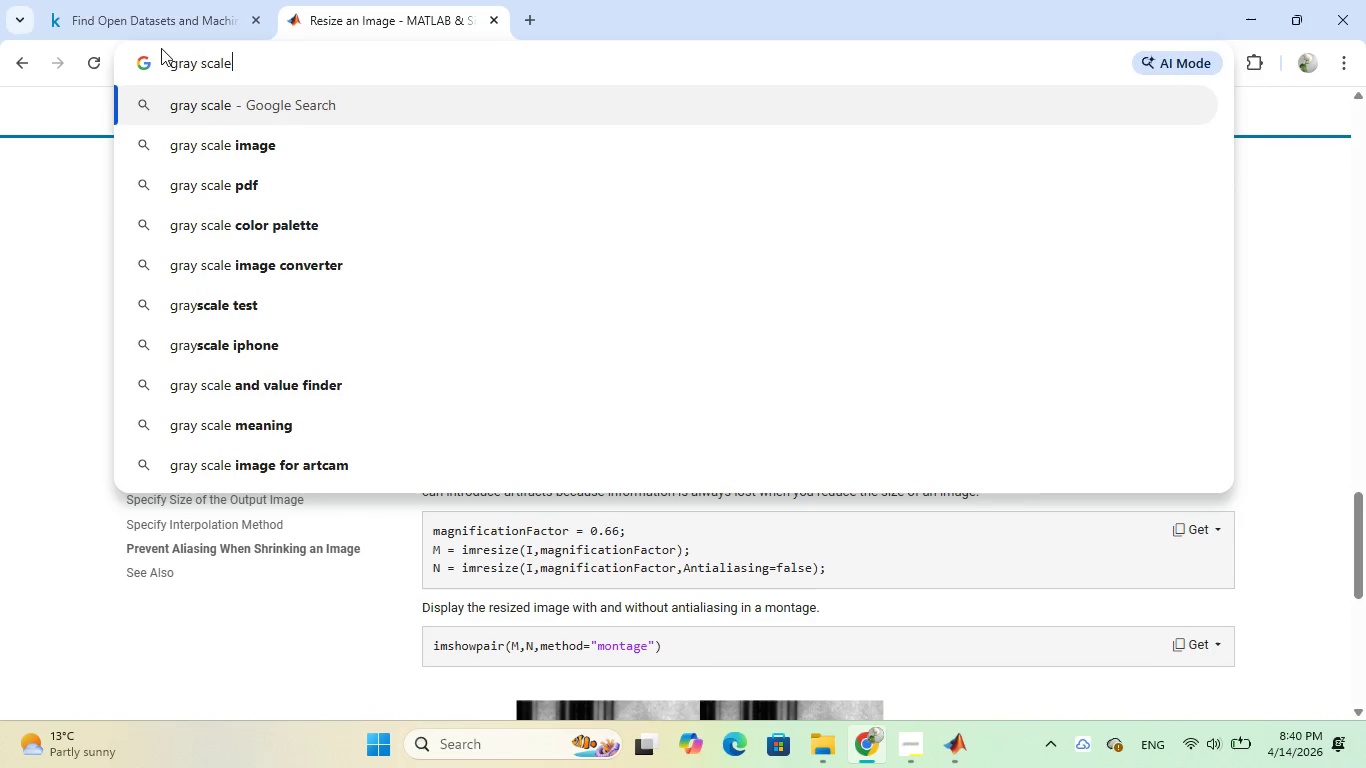 
key(ArrowRight)
 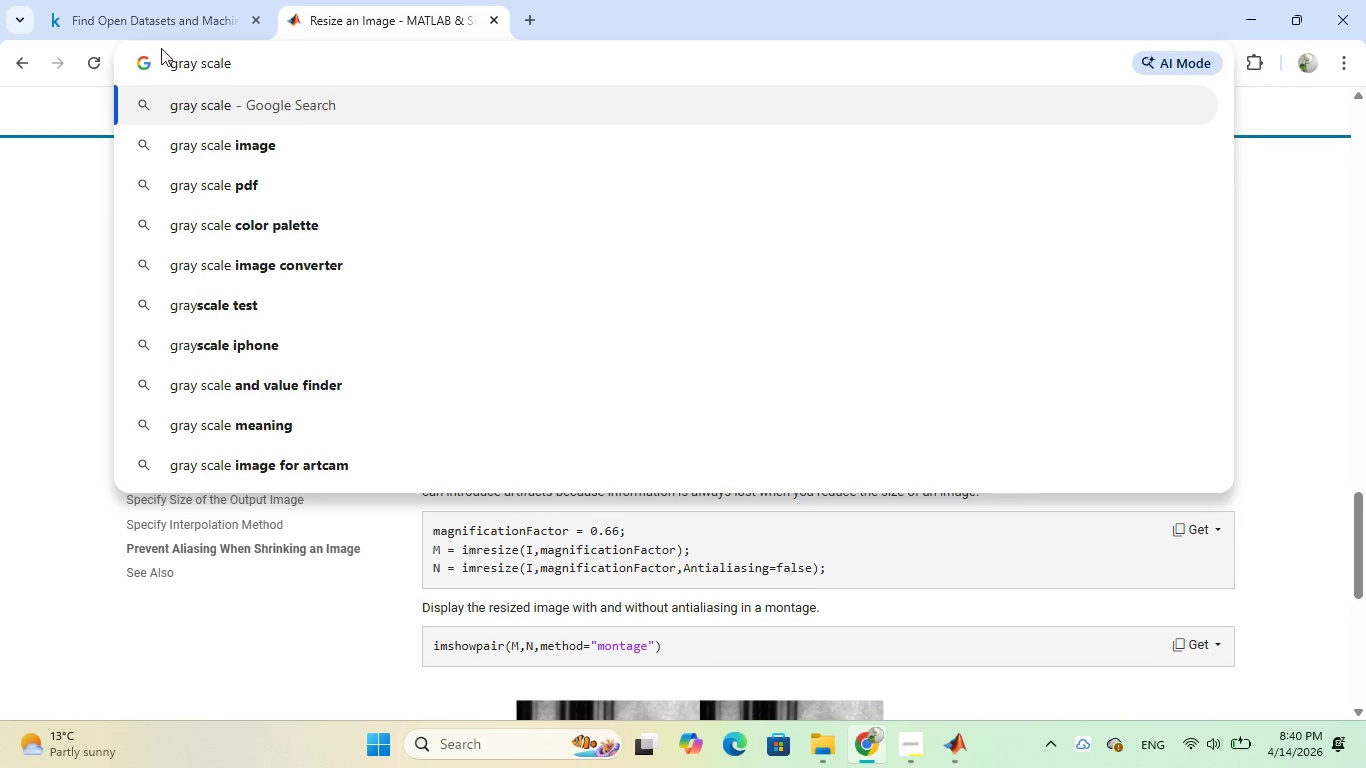 
type( and alpha channels in matlab)
 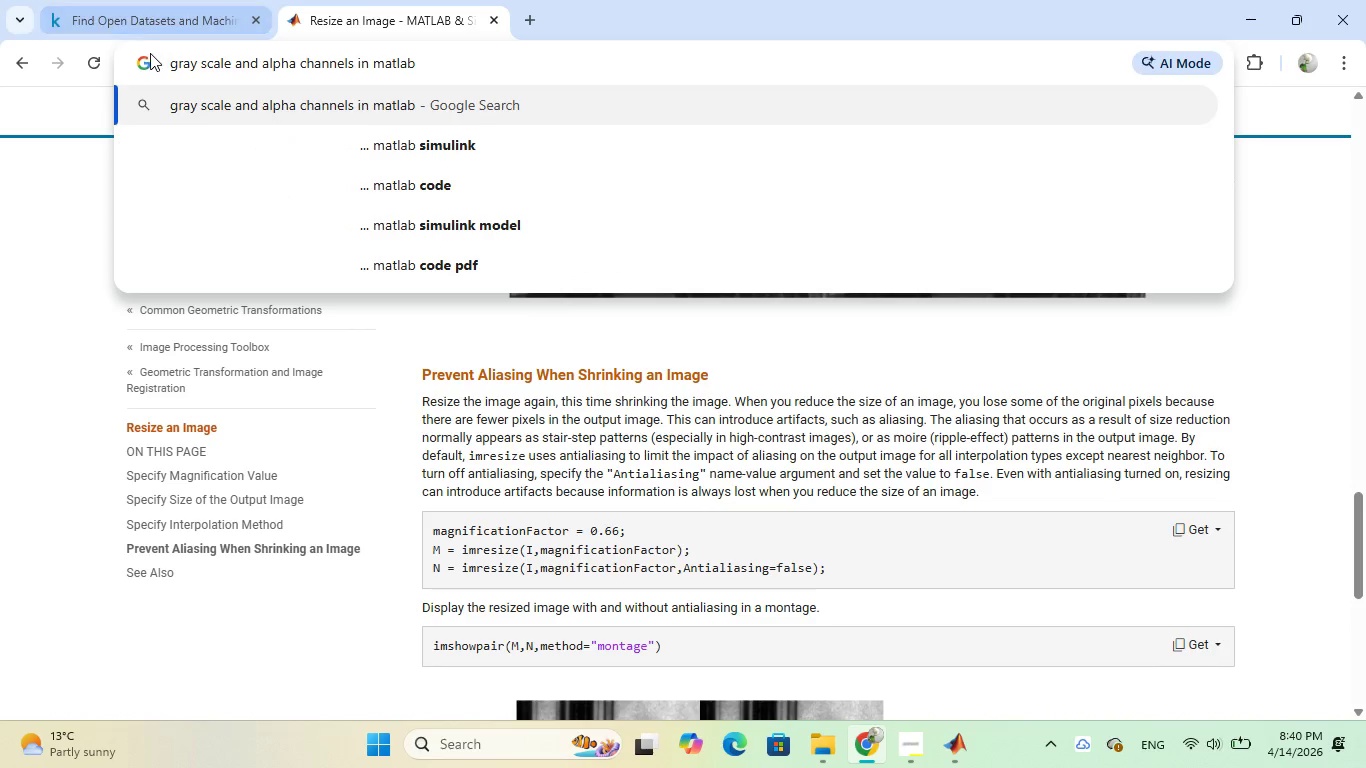 
left_click([300, 109])
 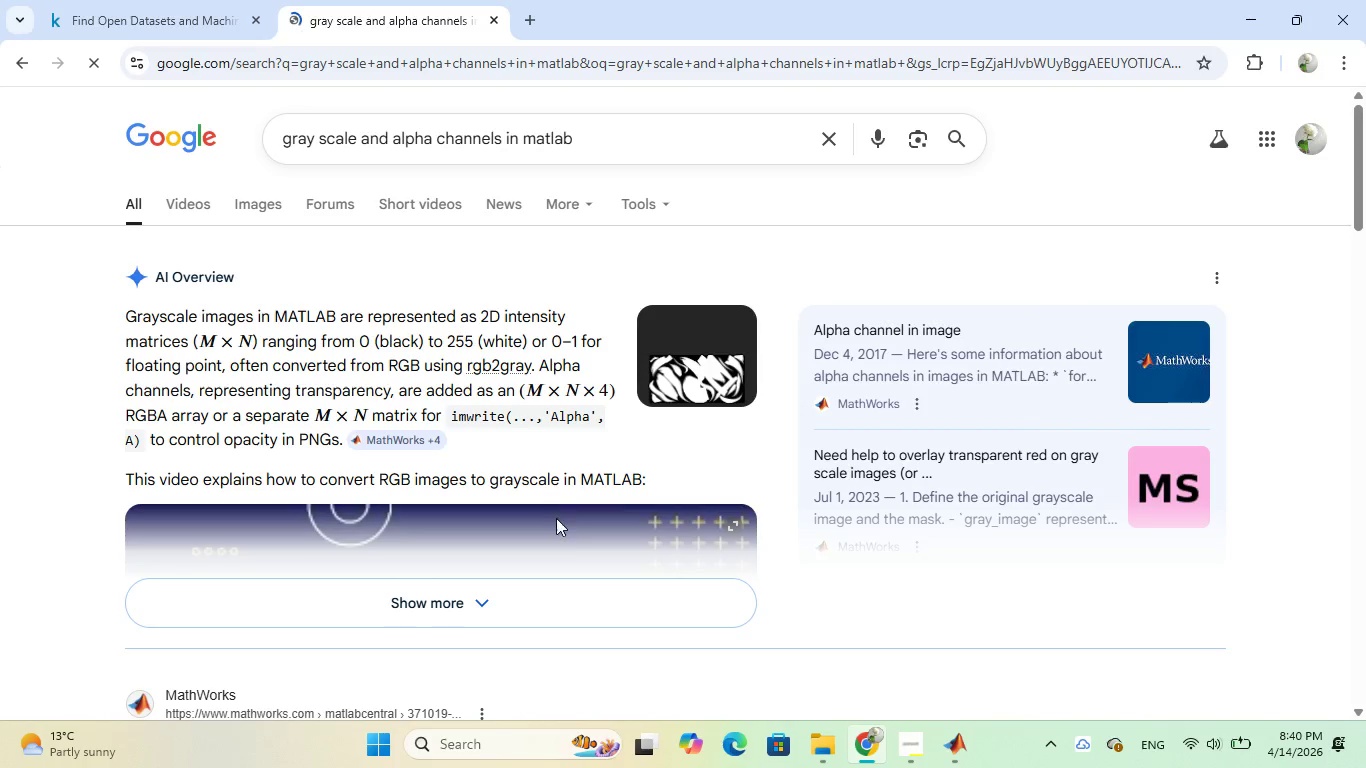 
wait(5.95)
 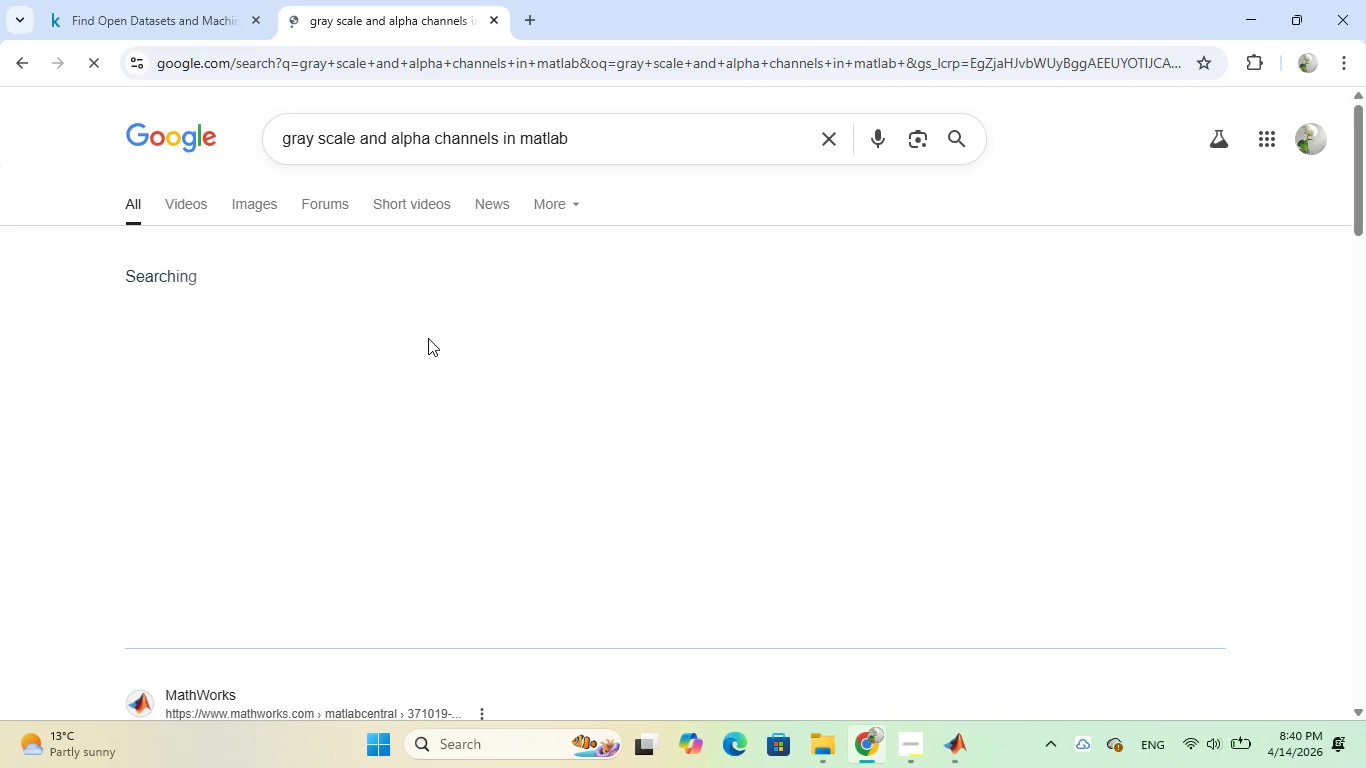 
left_click([491, 599])
 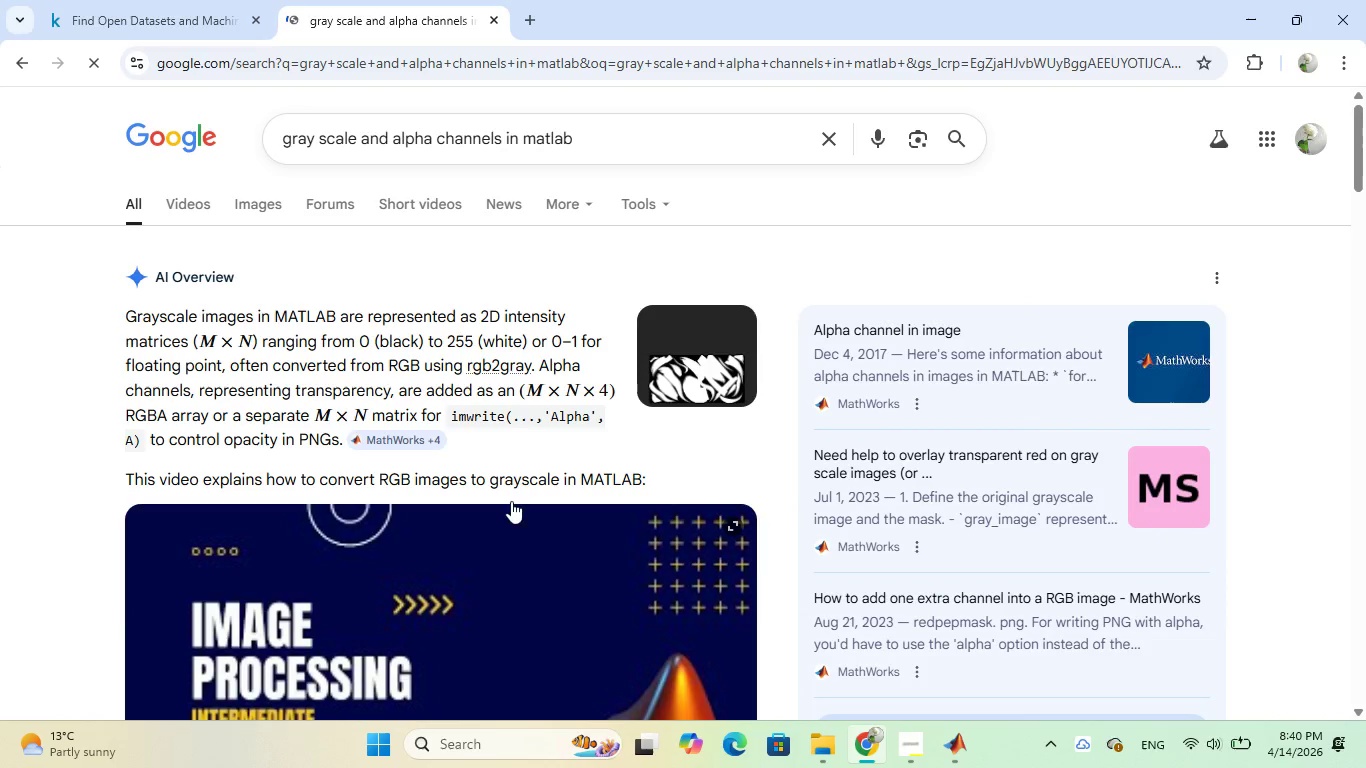 
scroll: coordinate [516, 485], scroll_direction: down, amount: 5.0
 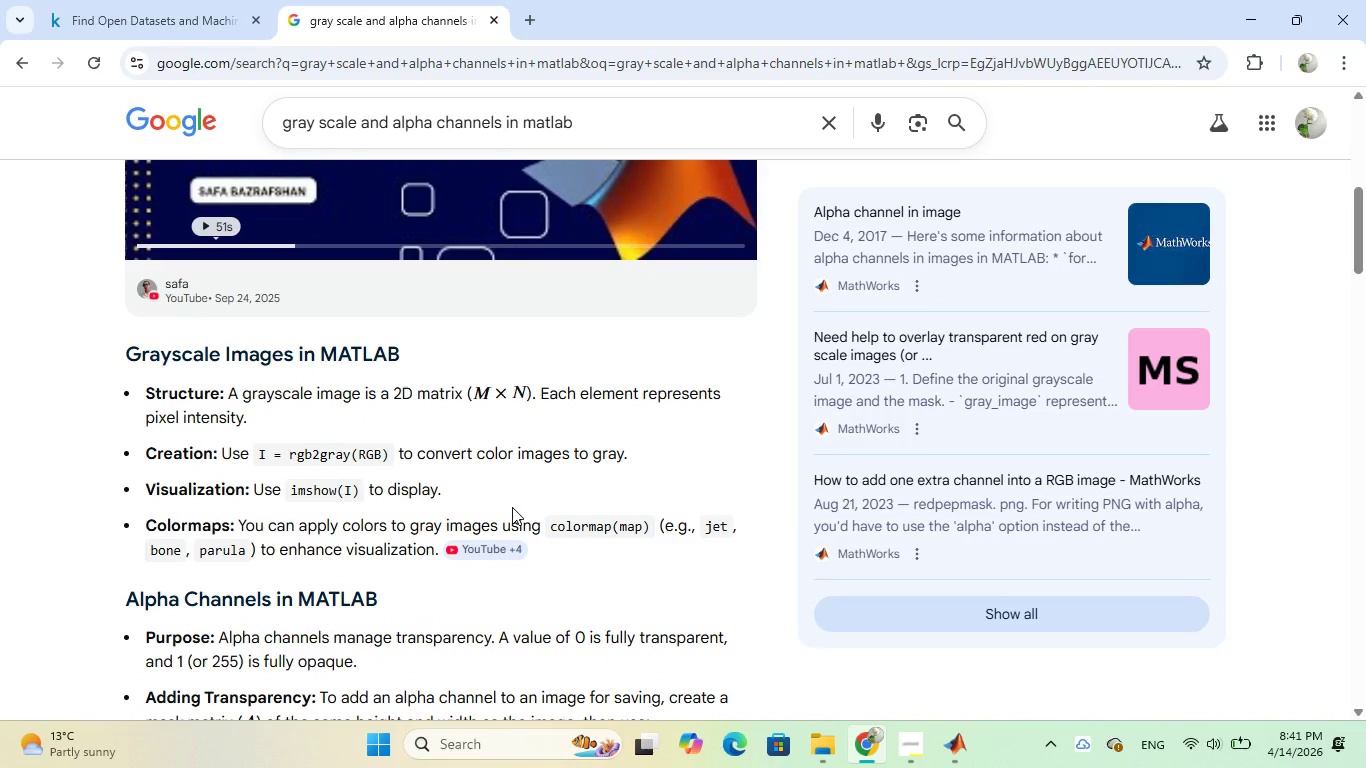 
wait(6.55)
 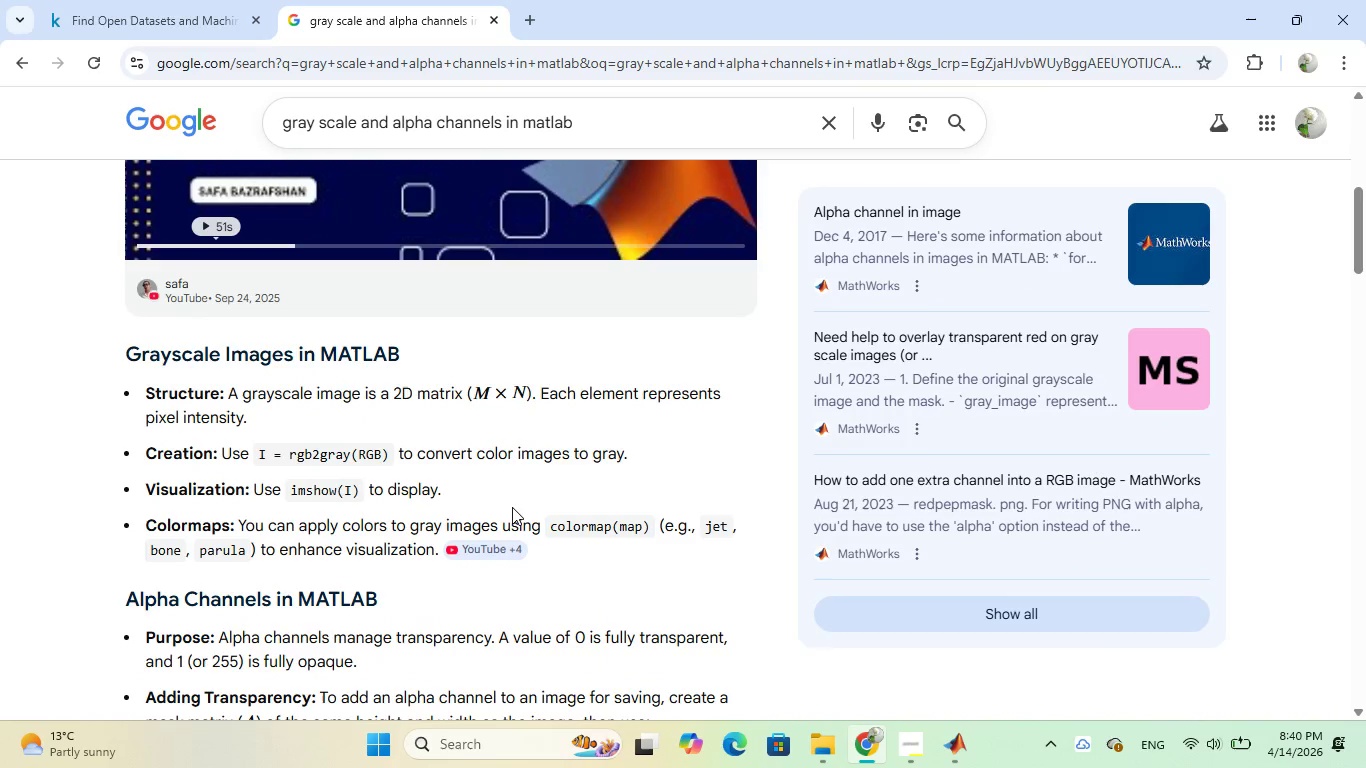 
scroll: coordinate [512, 488], scroll_direction: down, amount: 8.0
 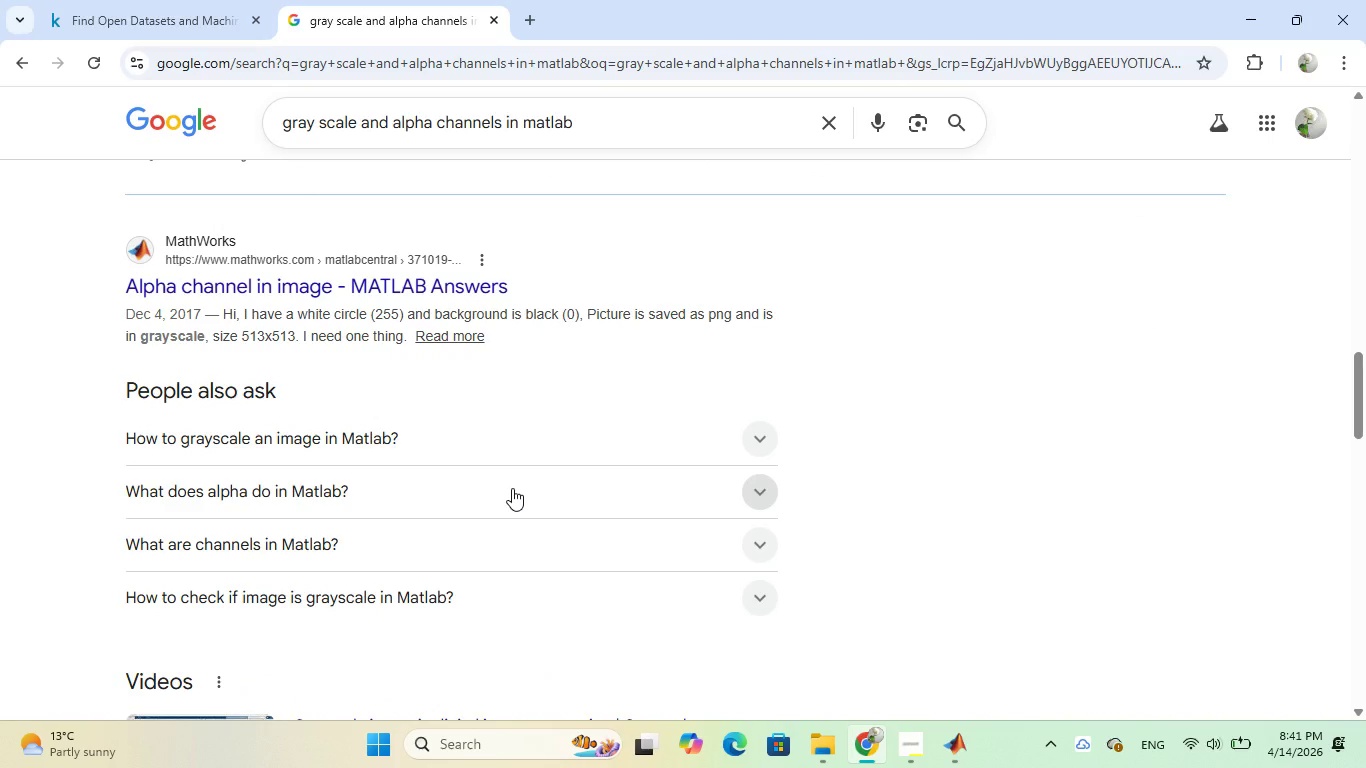 
wait(5.11)
 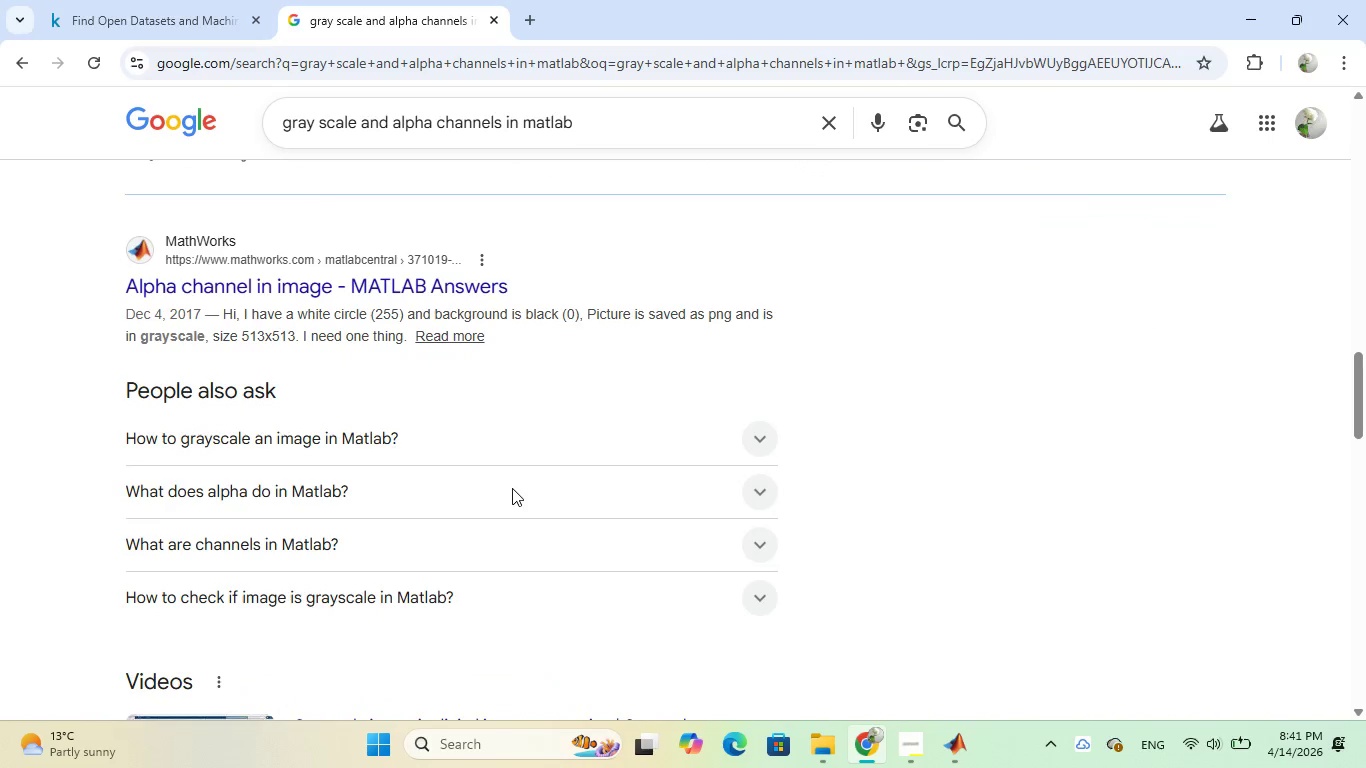 
scroll: coordinate [512, 488], scroll_direction: down, amount: 5.0
 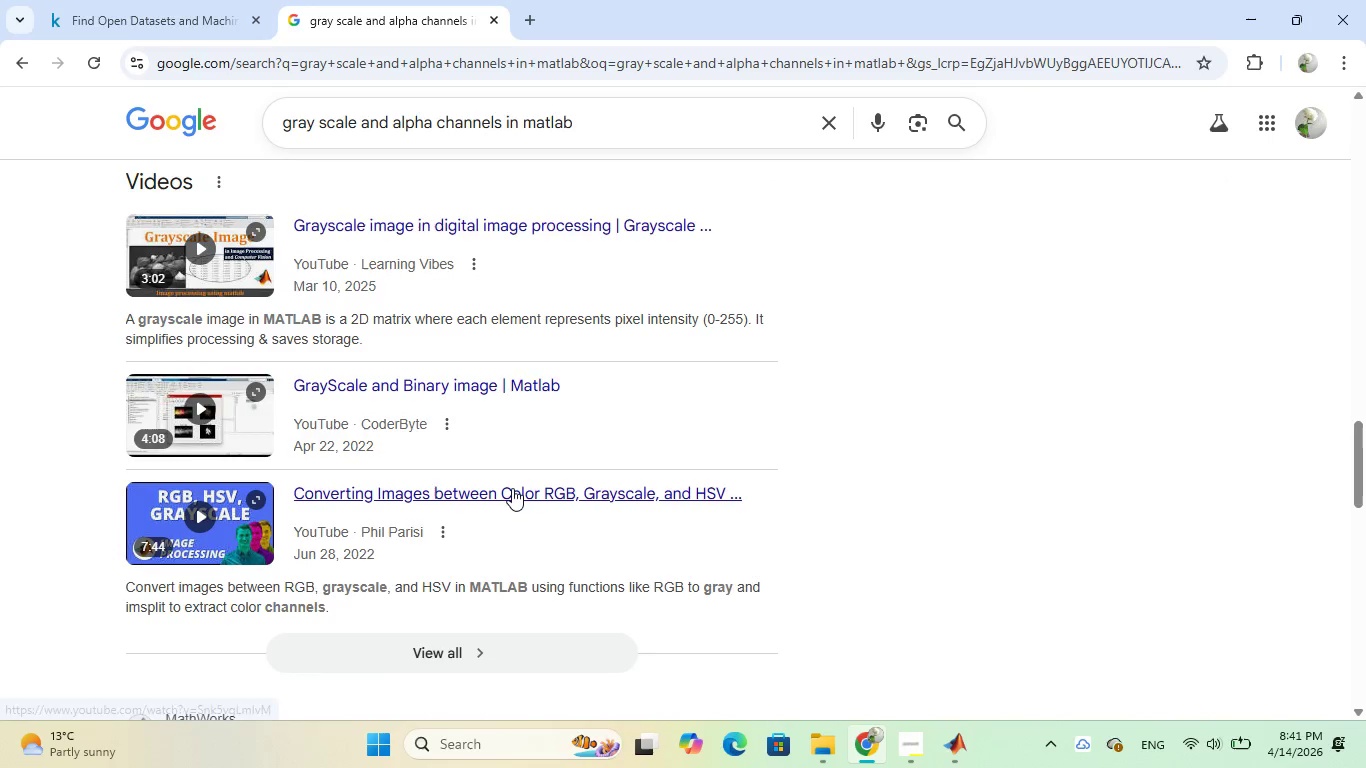 
scroll: coordinate [512, 488], scroll_direction: up, amount: 10.0
 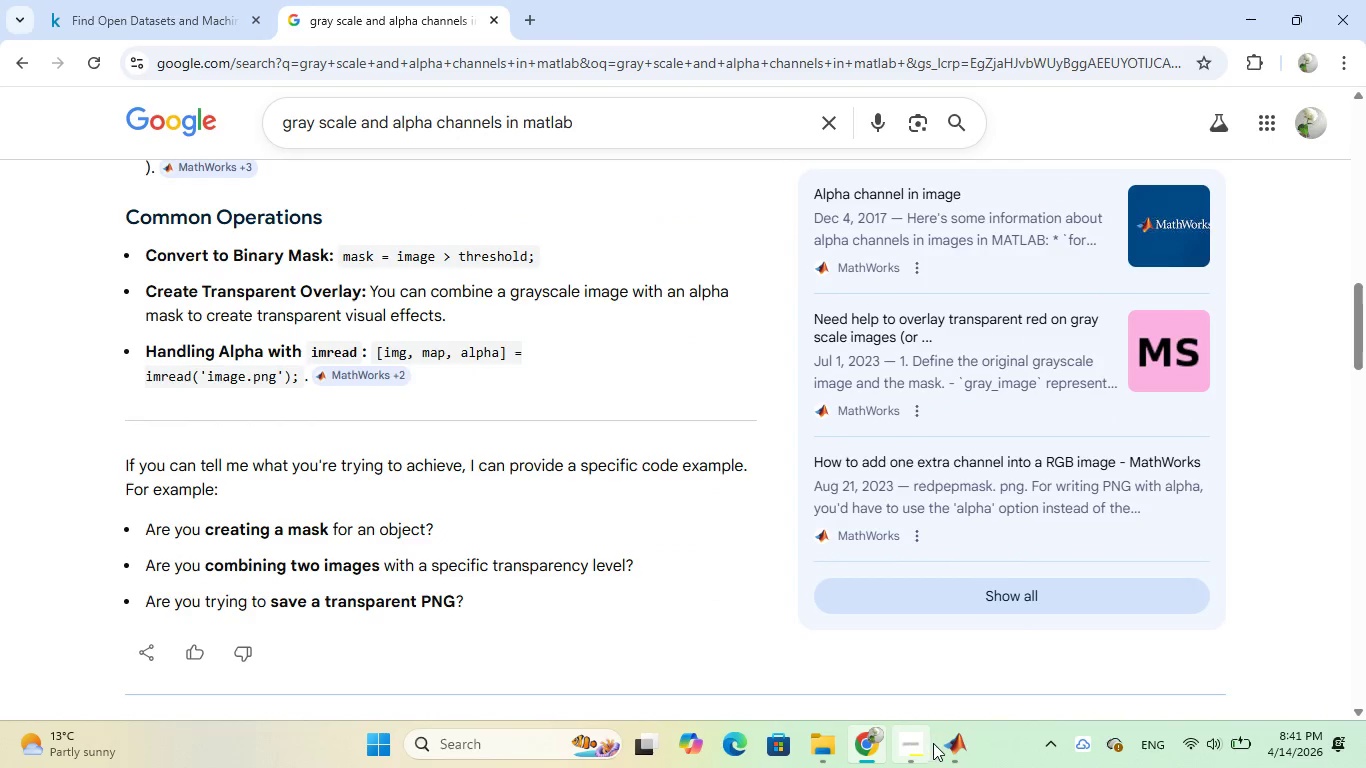 
left_click([952, 742])
 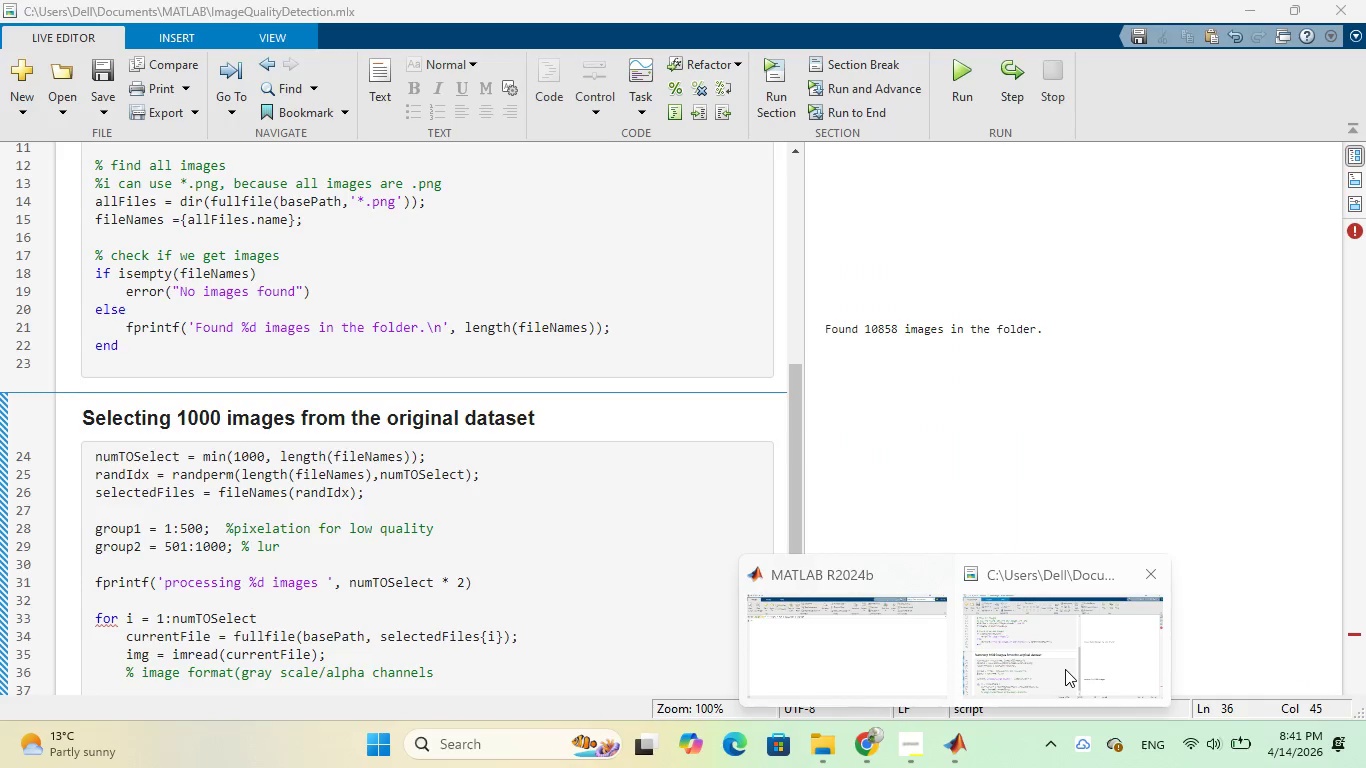 
left_click([1065, 669])
 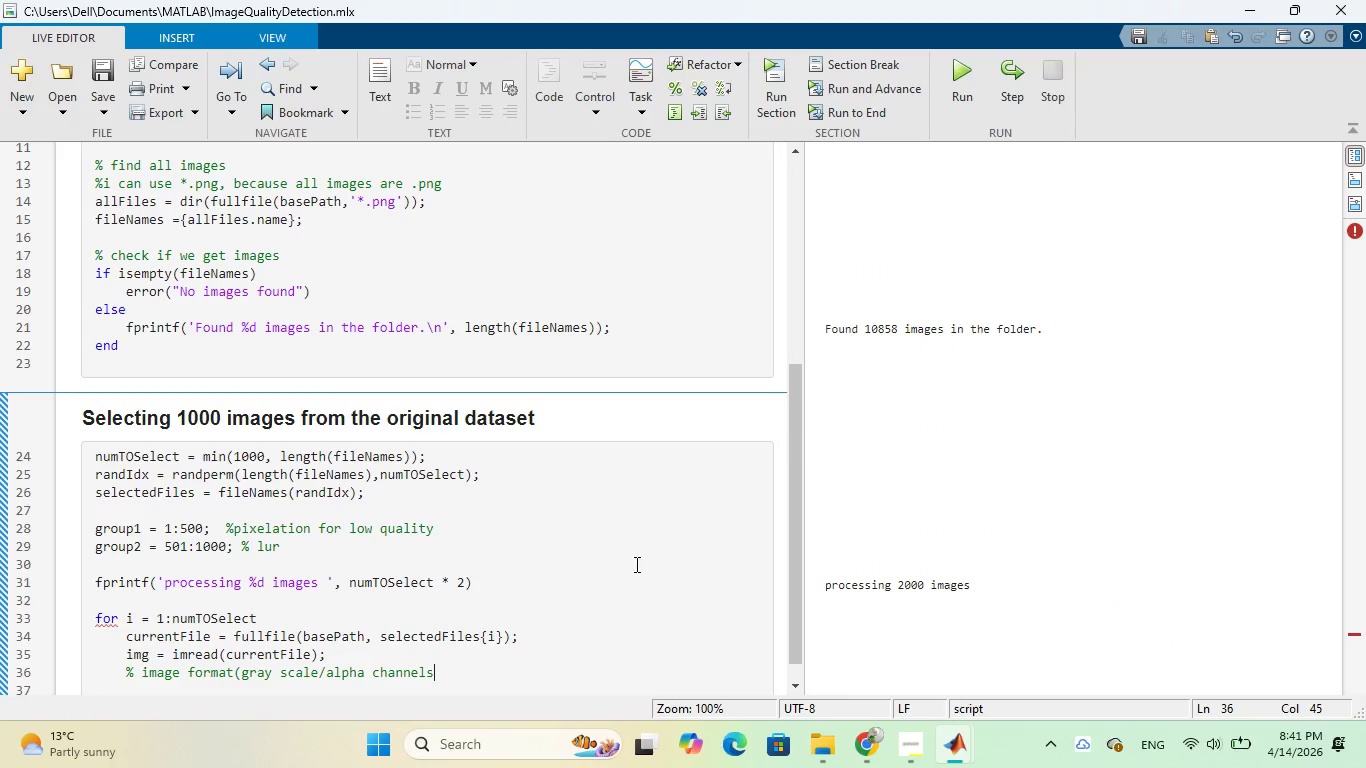 
scroll: coordinate [601, 583], scroll_direction: down, amount: 2.0
 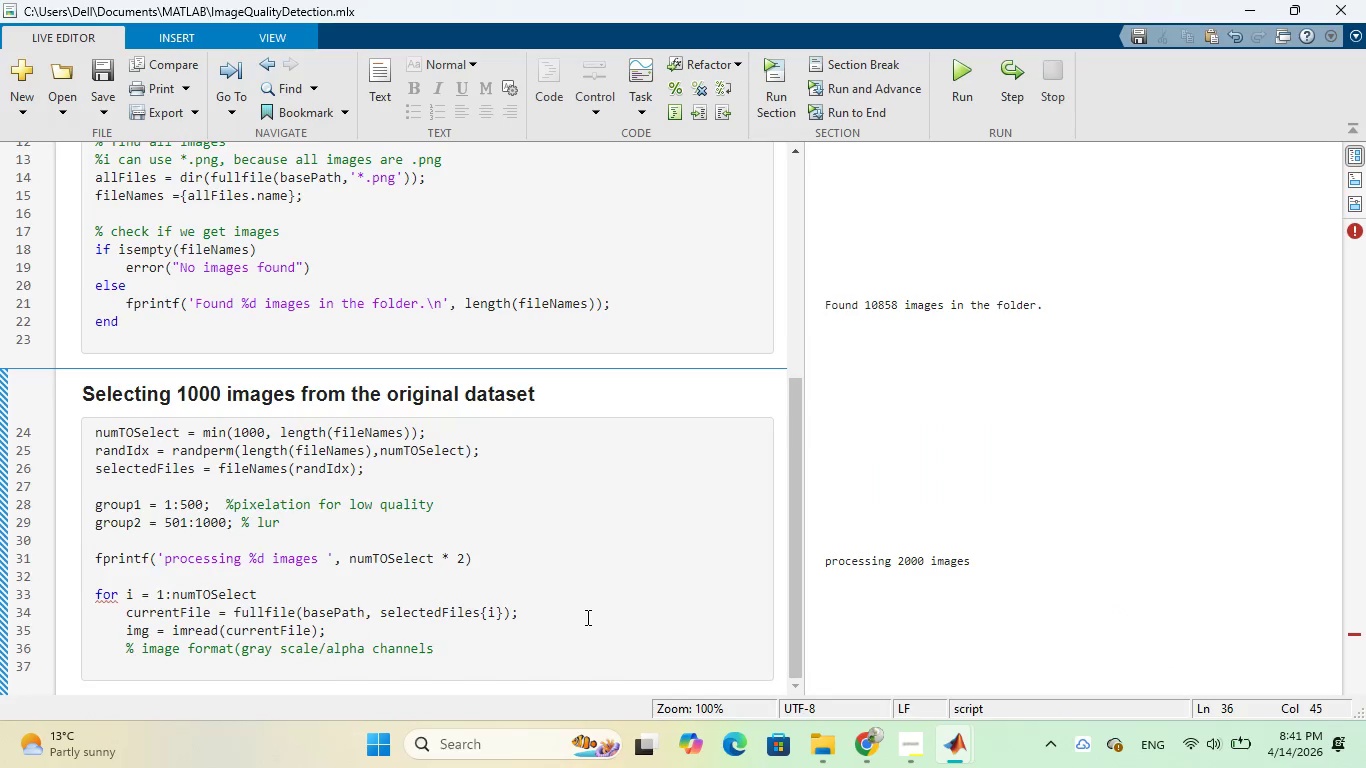 
key(Enter)
 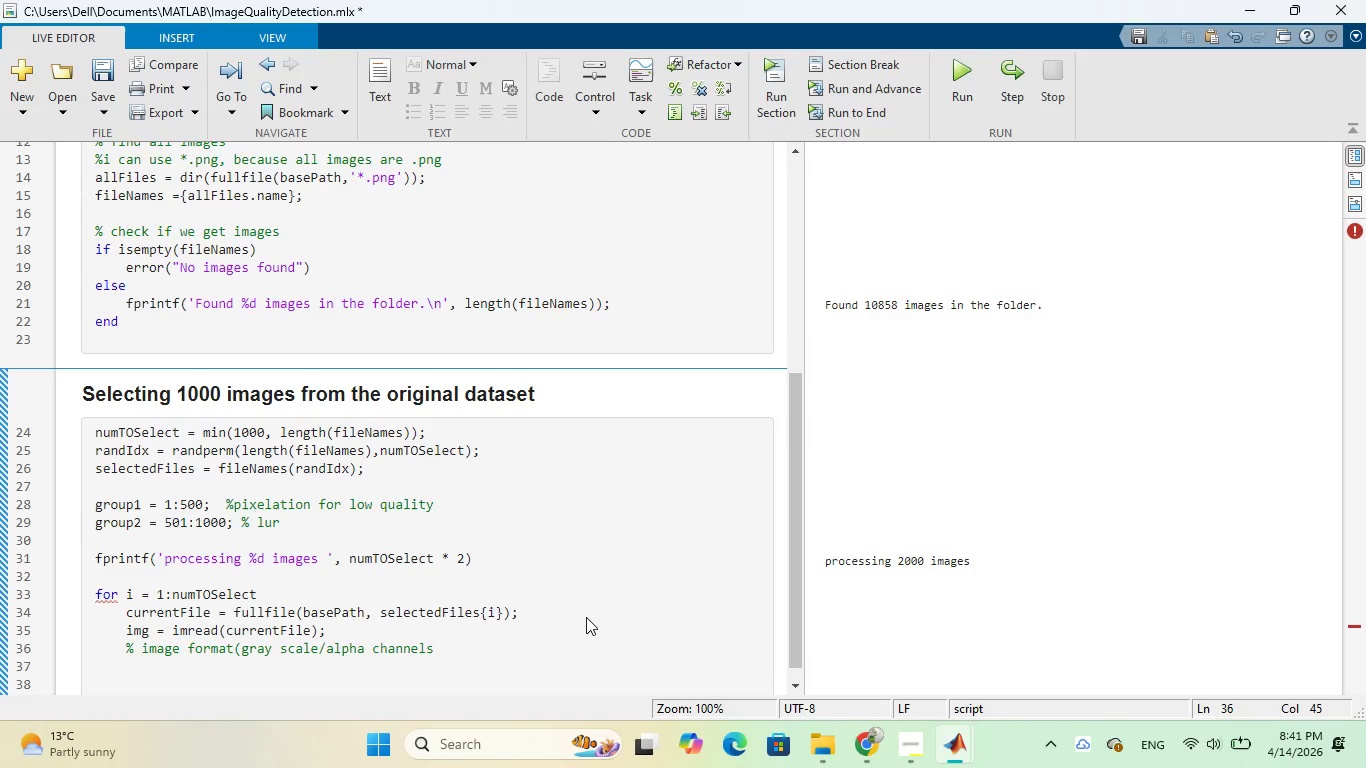 
wait(5.75)
 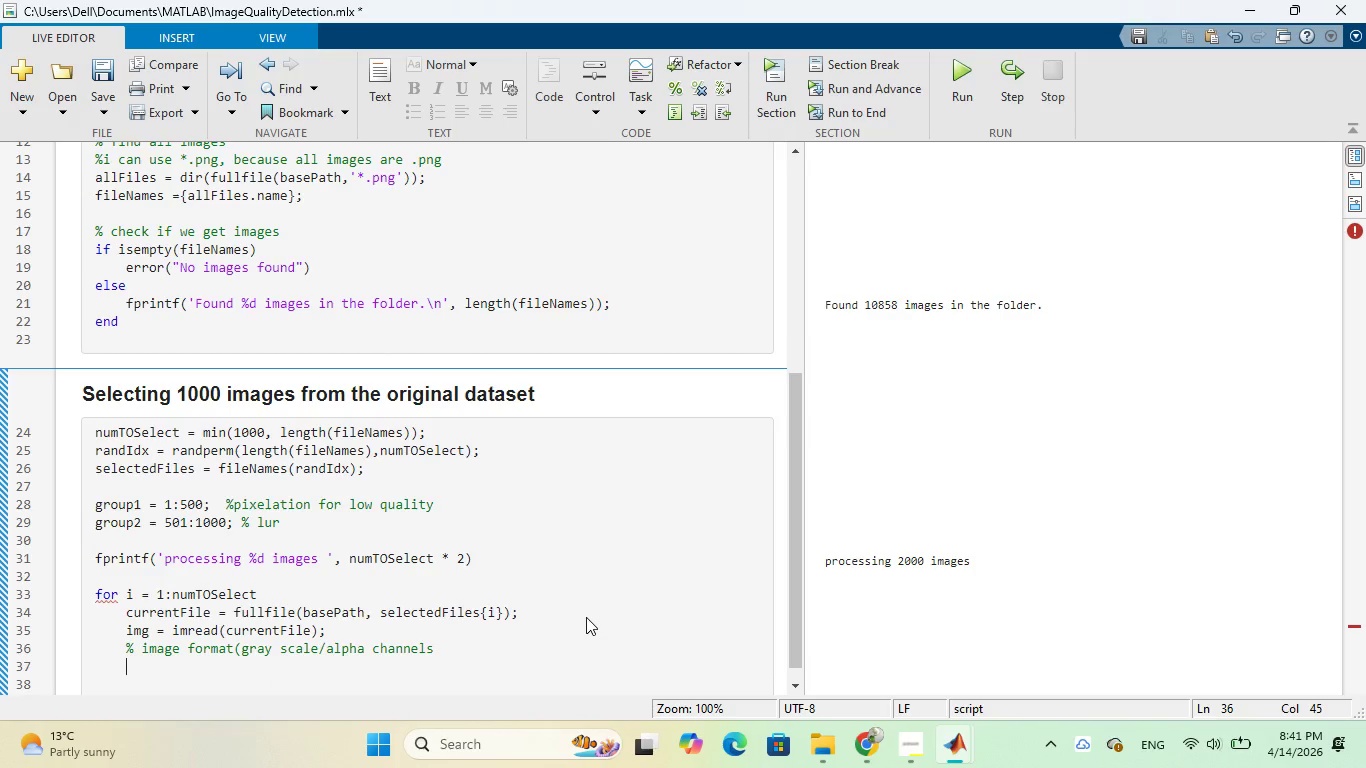 
type(if size)
 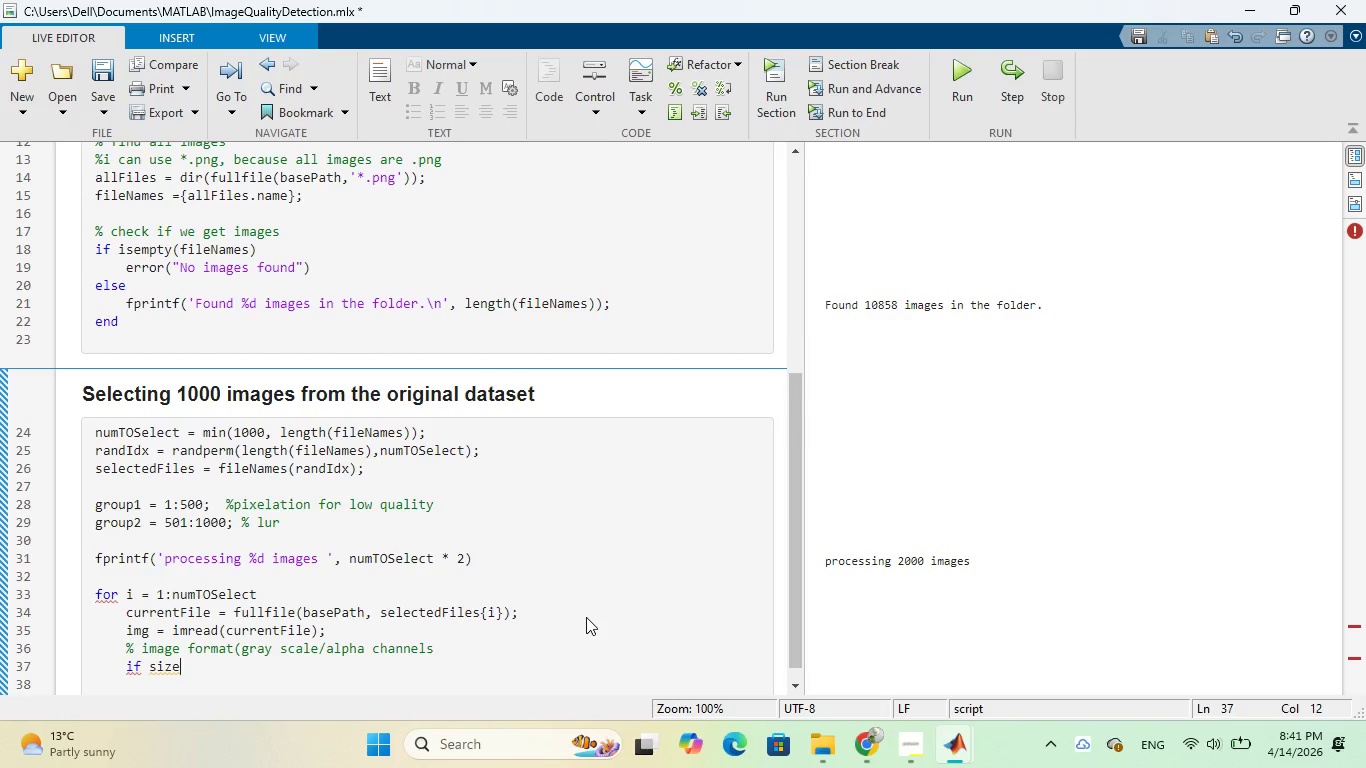 
type((img, 3)
 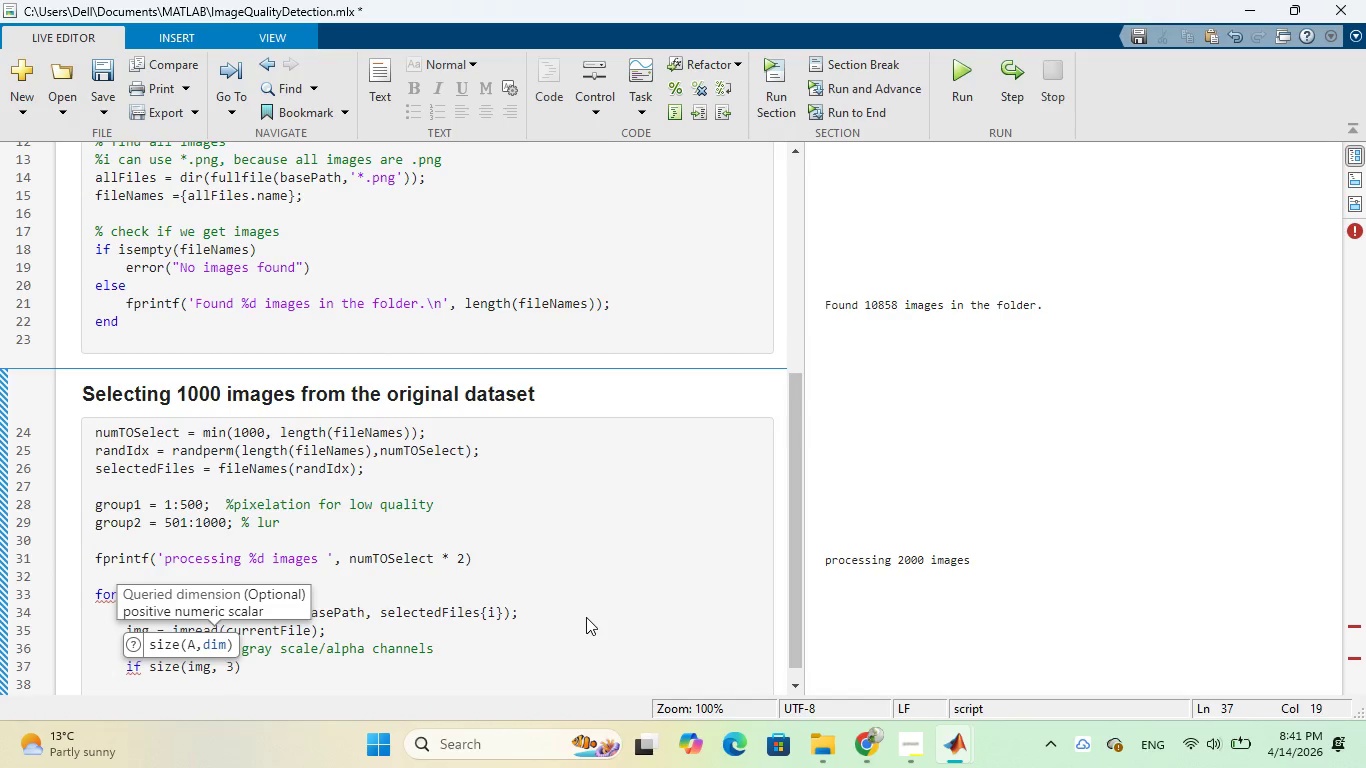 
key(ArrowRight)
 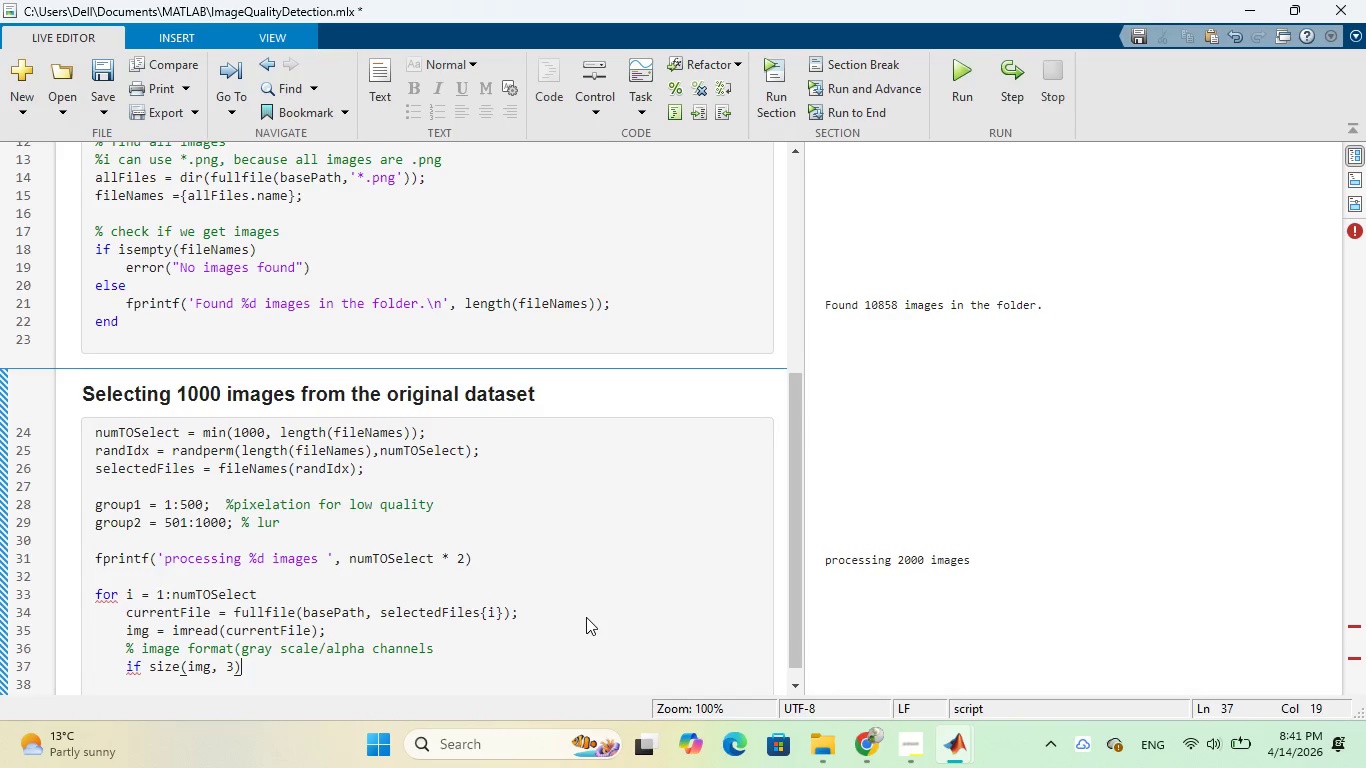 
key(ArrowRight)
 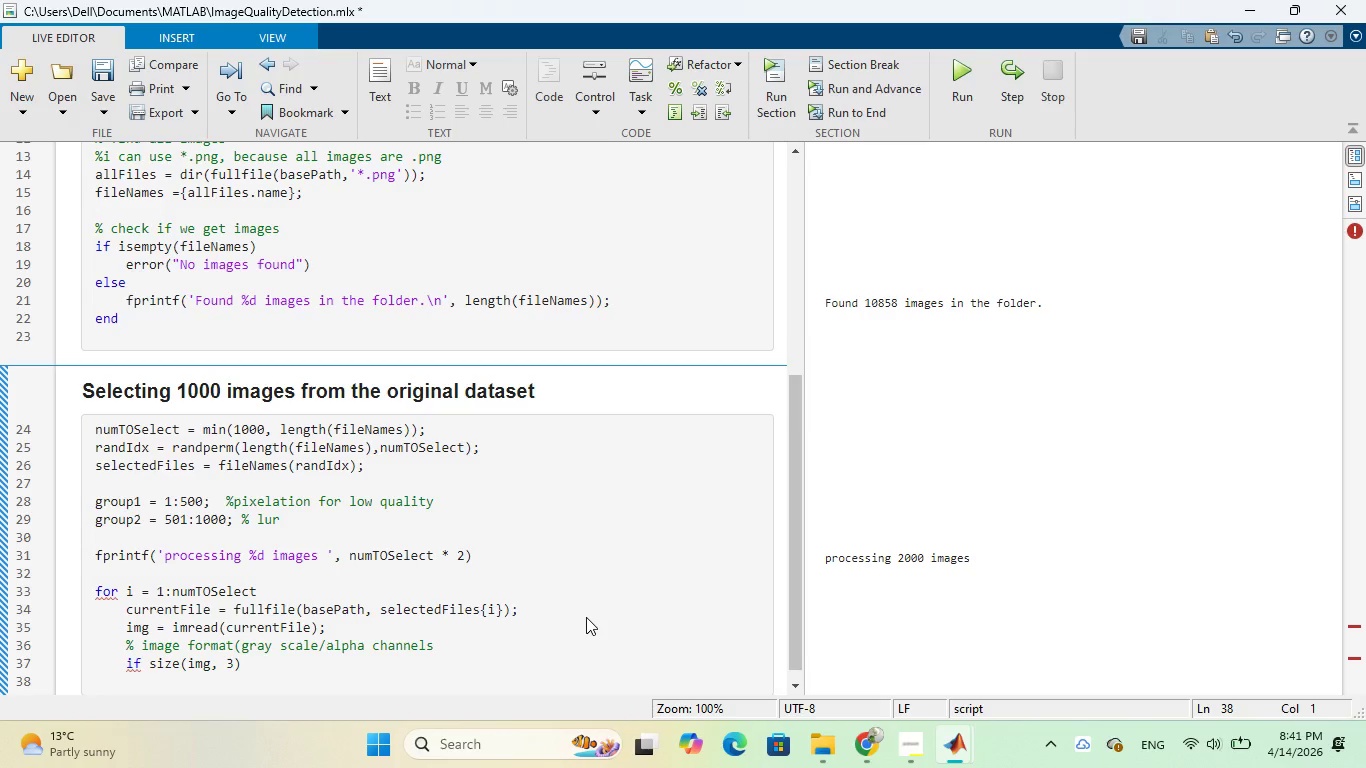 
key(ArrowLeft)
 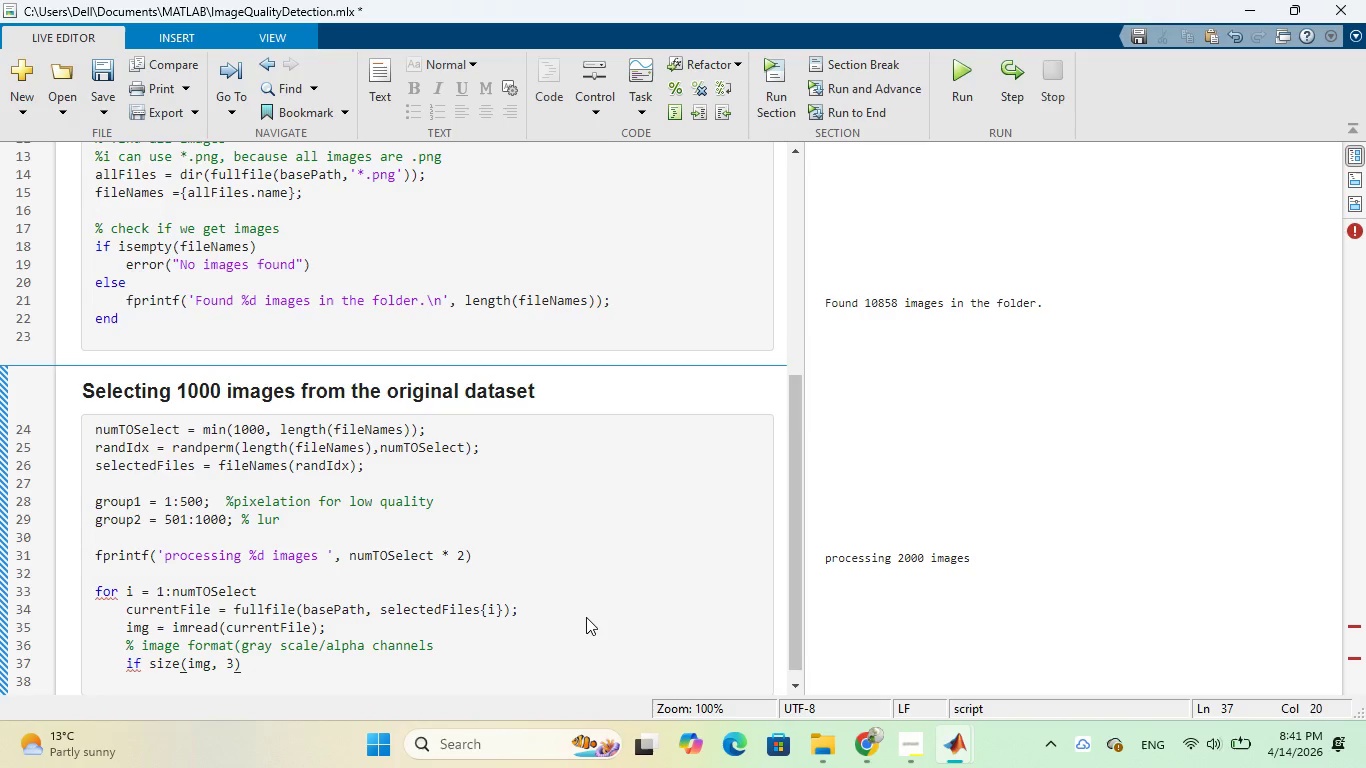 
key(Space)
 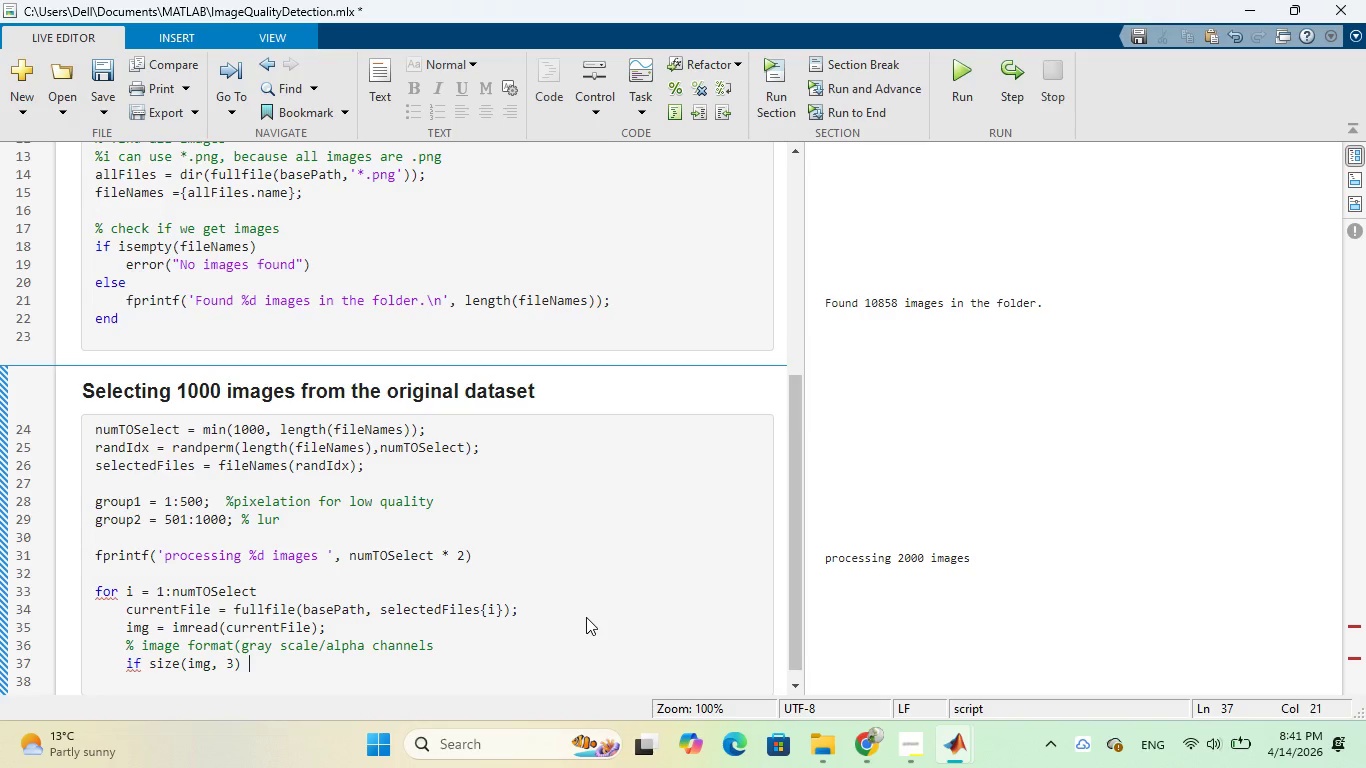 
key(Equal)
 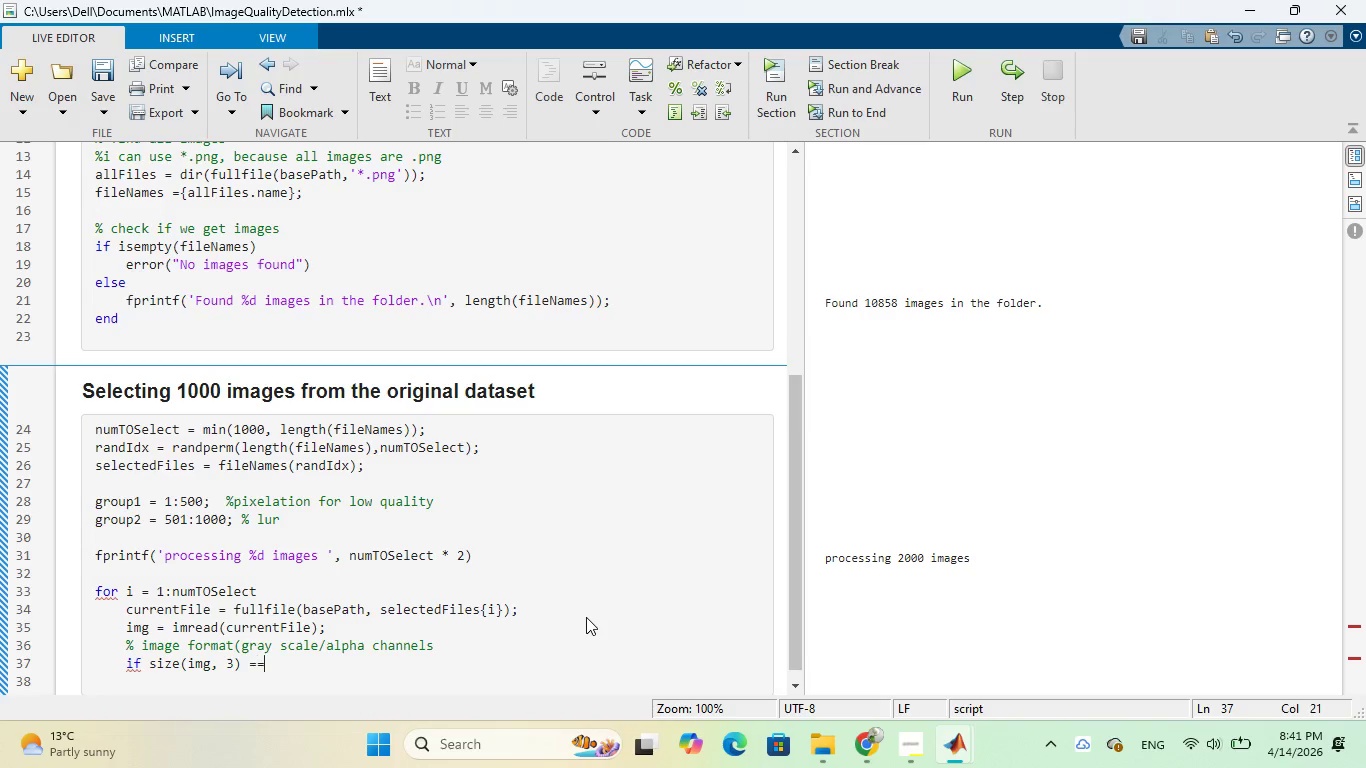 
key(Equal)
 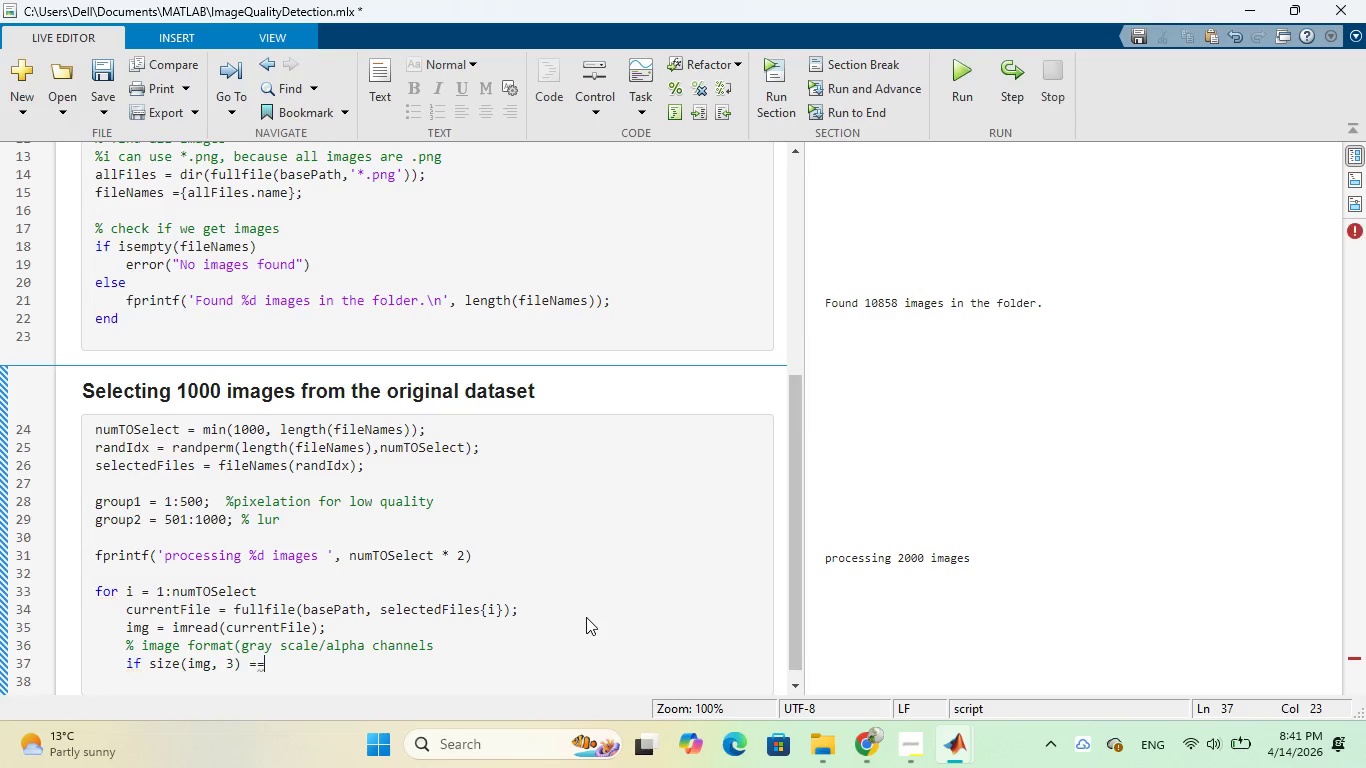 
key(Space)
 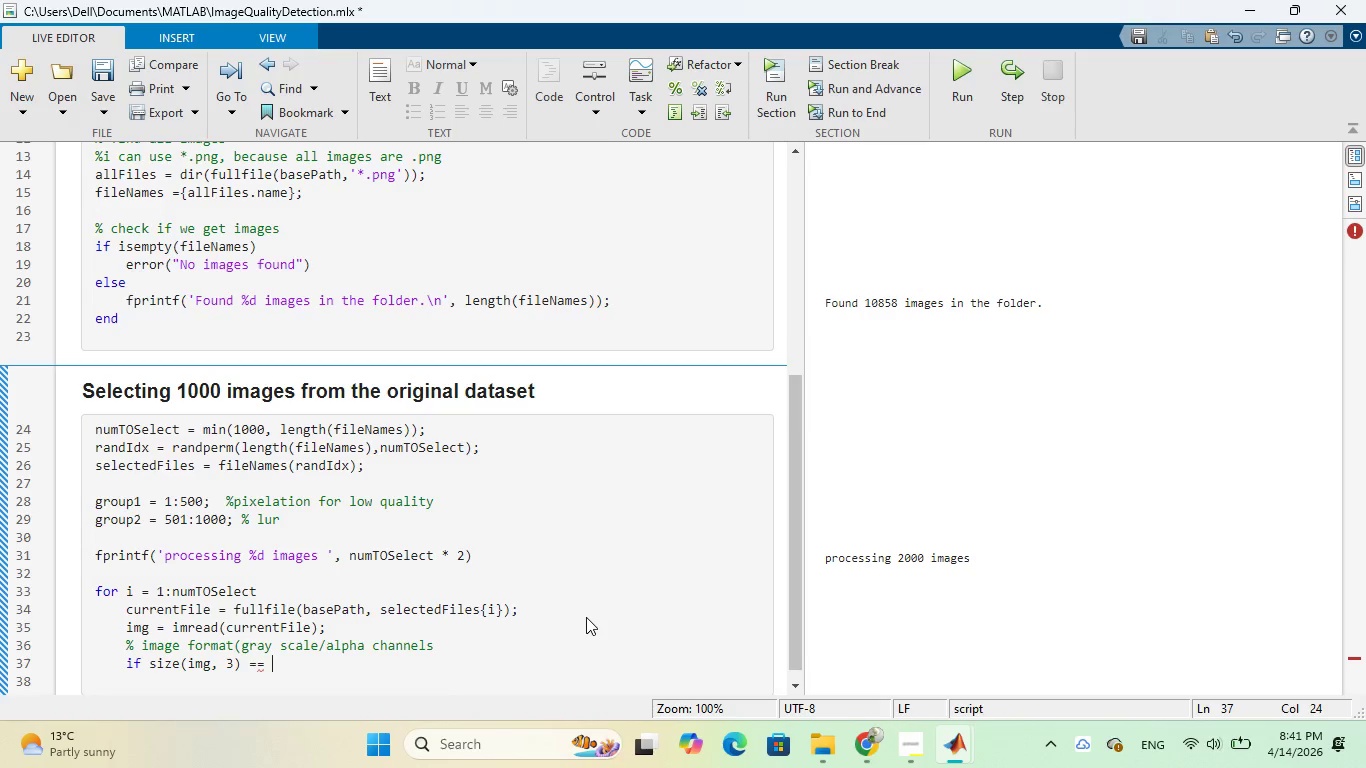 
key(1)
 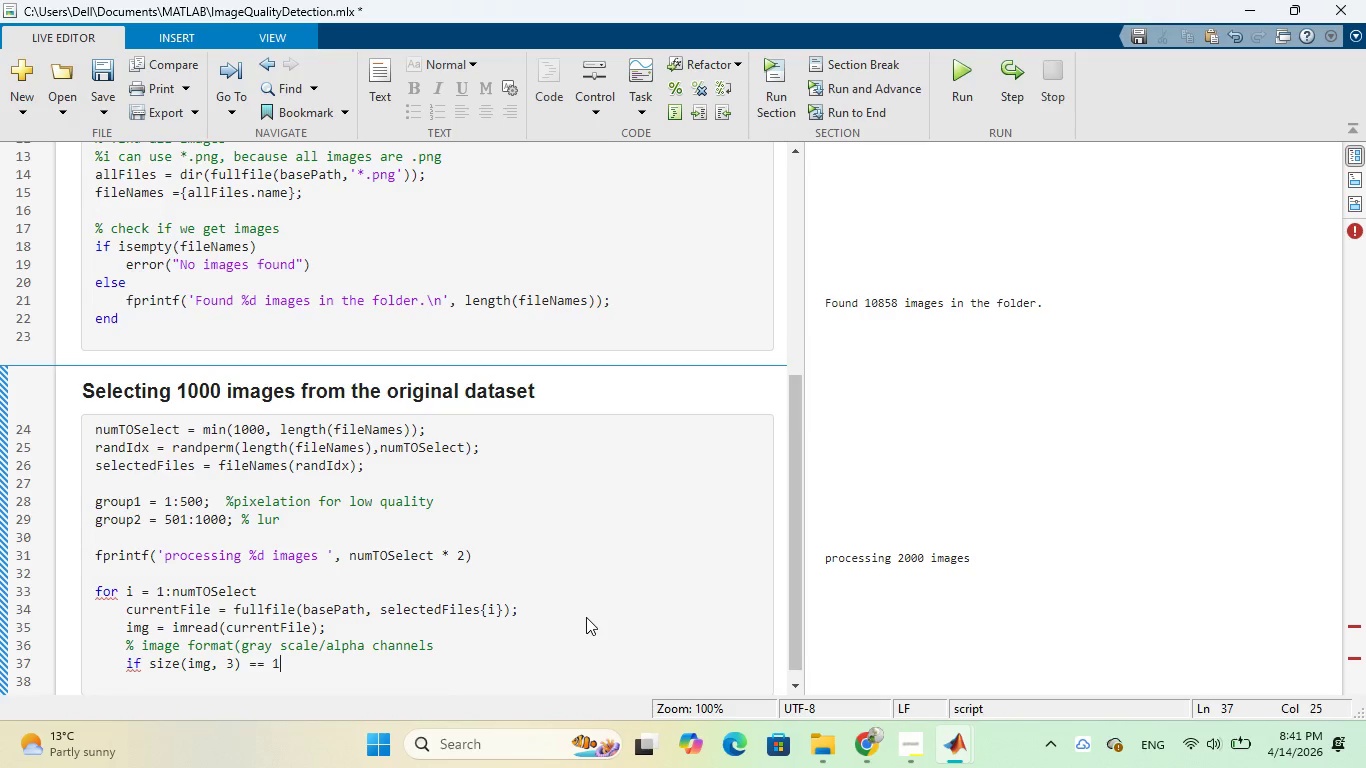 
key(Enter)
 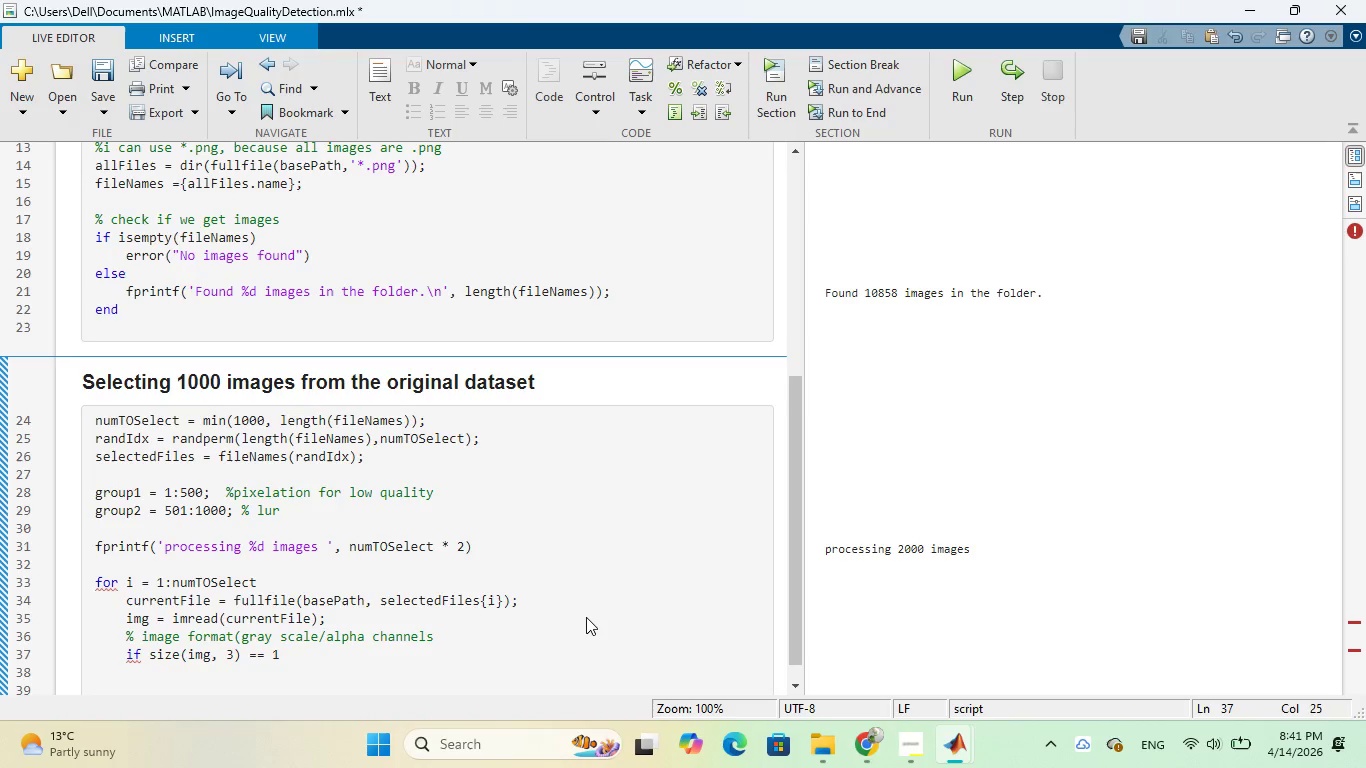 
type(img = cat)
 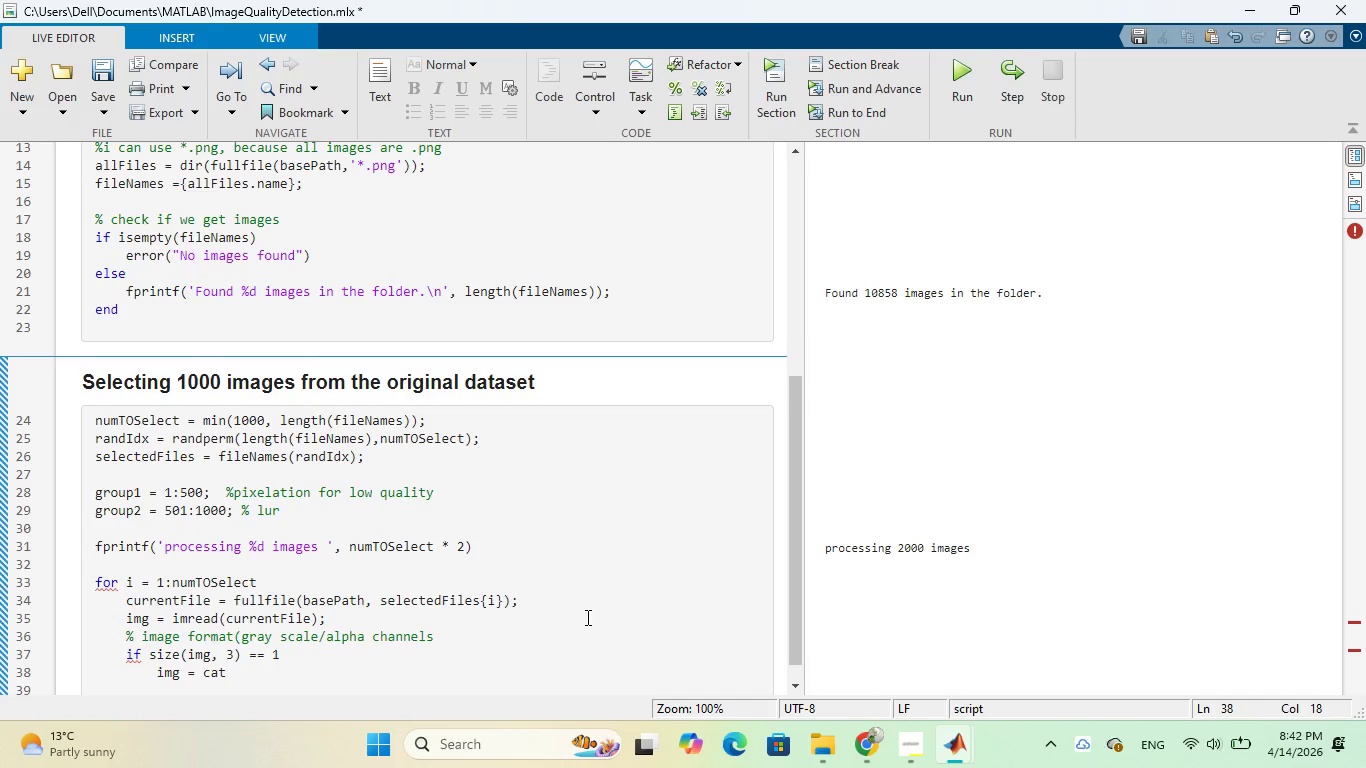 
wait(6.34)
 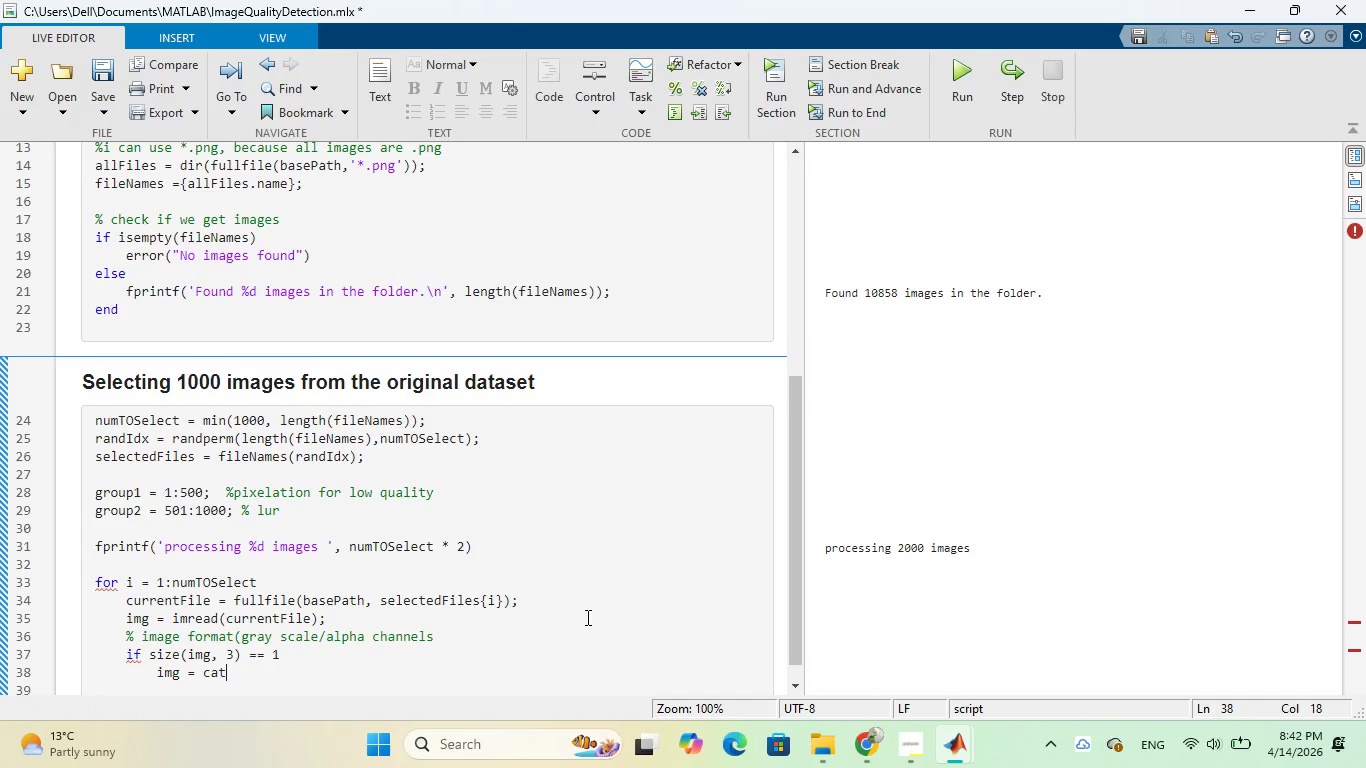 
type((3,)
 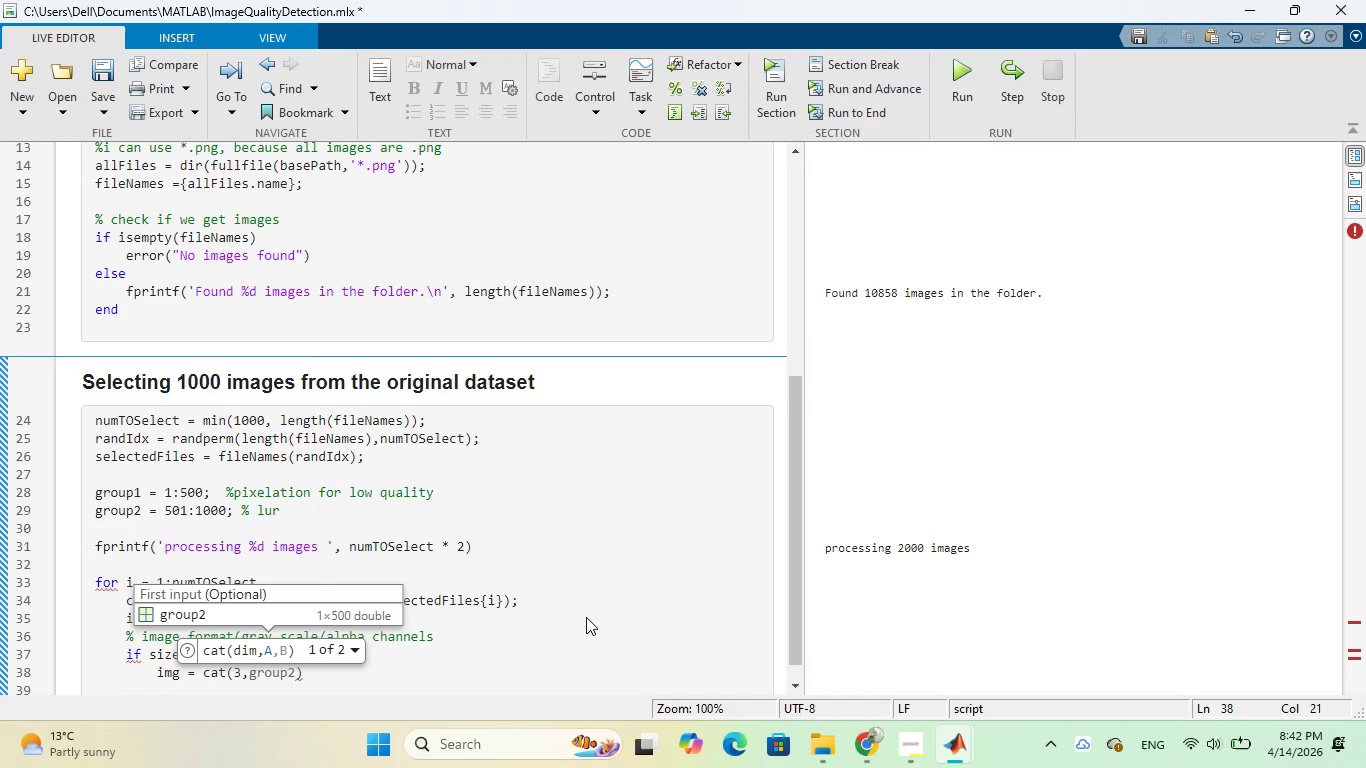 
wait(10.42)
 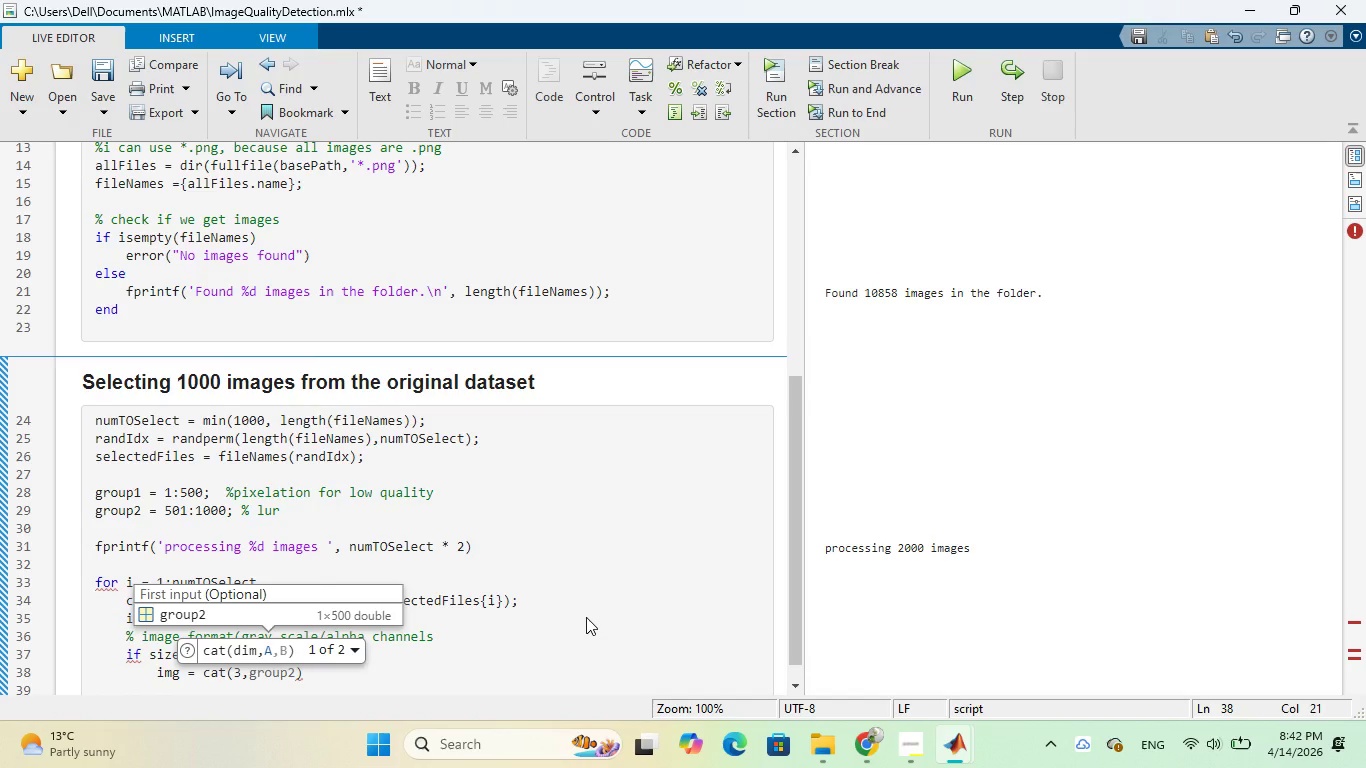 
type( img, img, img)
 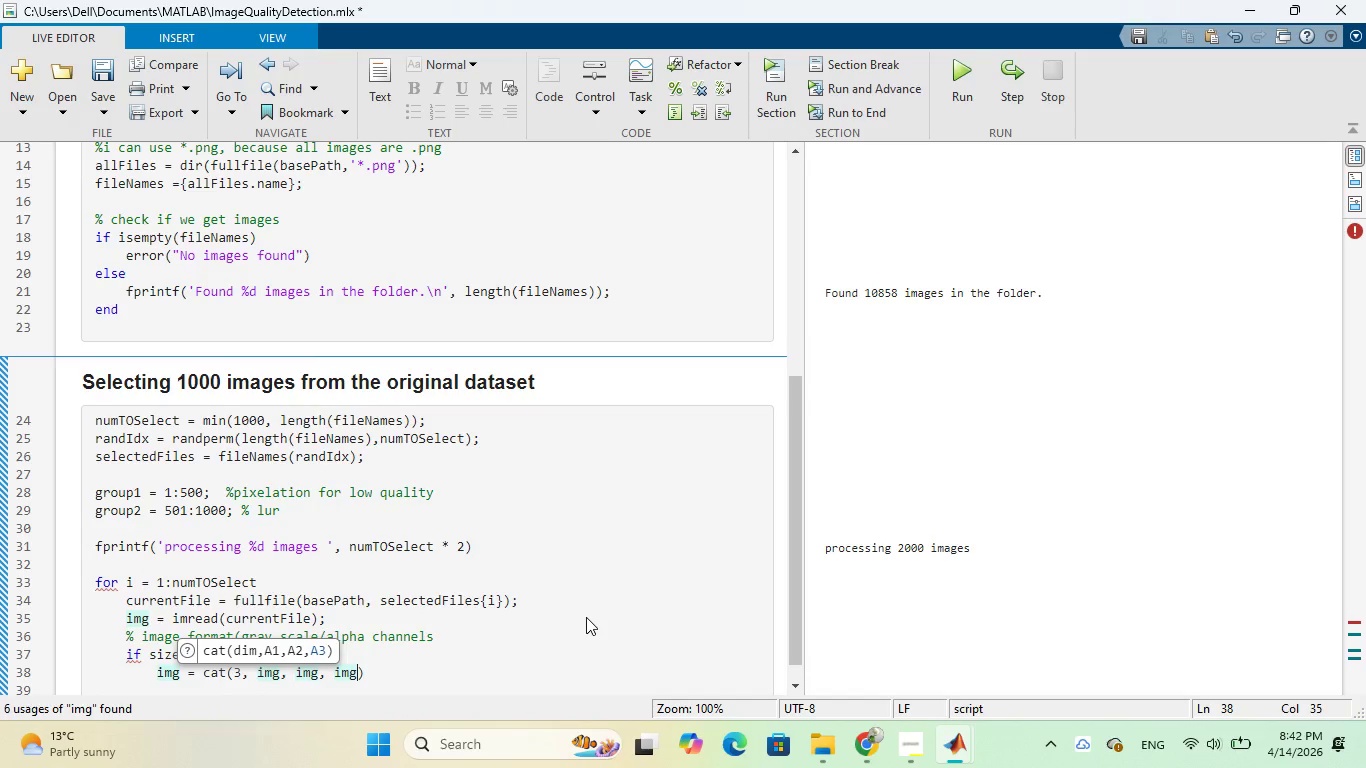 
key(ArrowRight)
 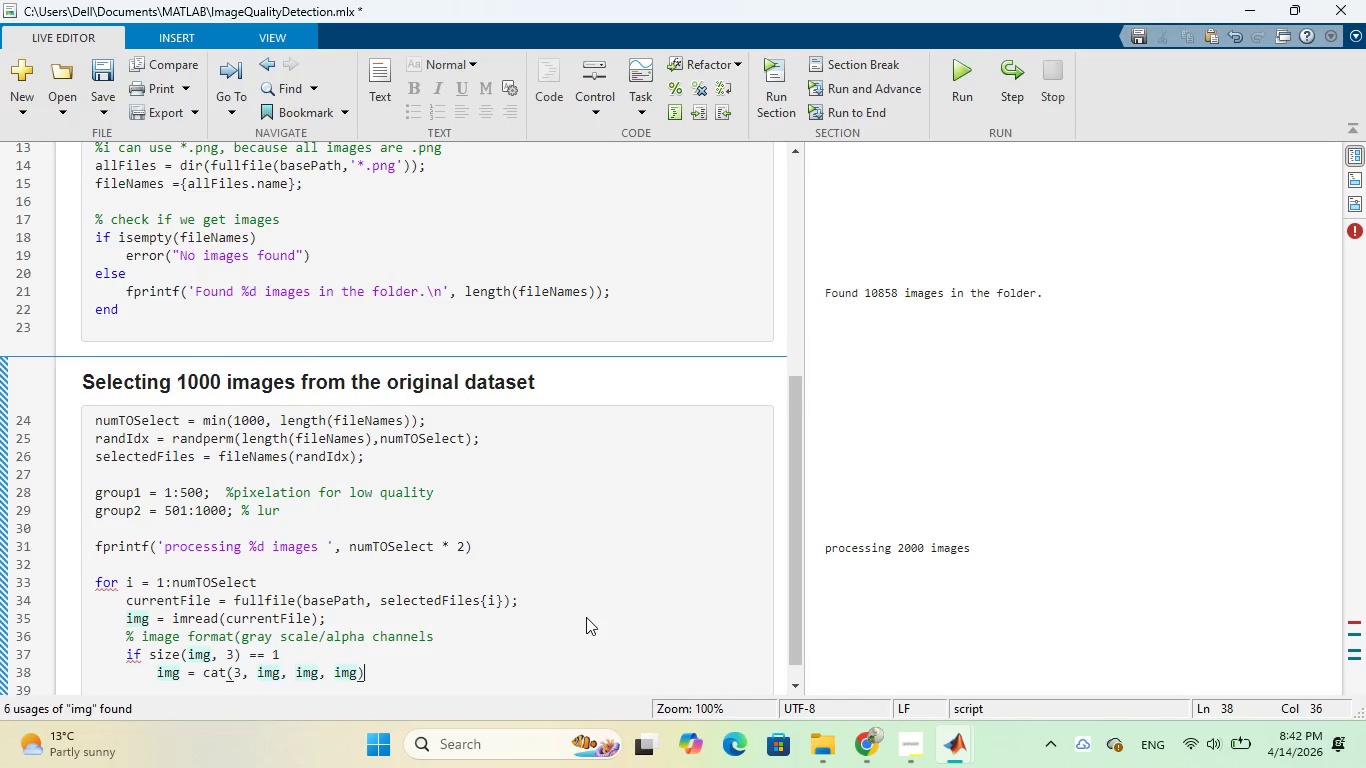 
key(Semicolon)
 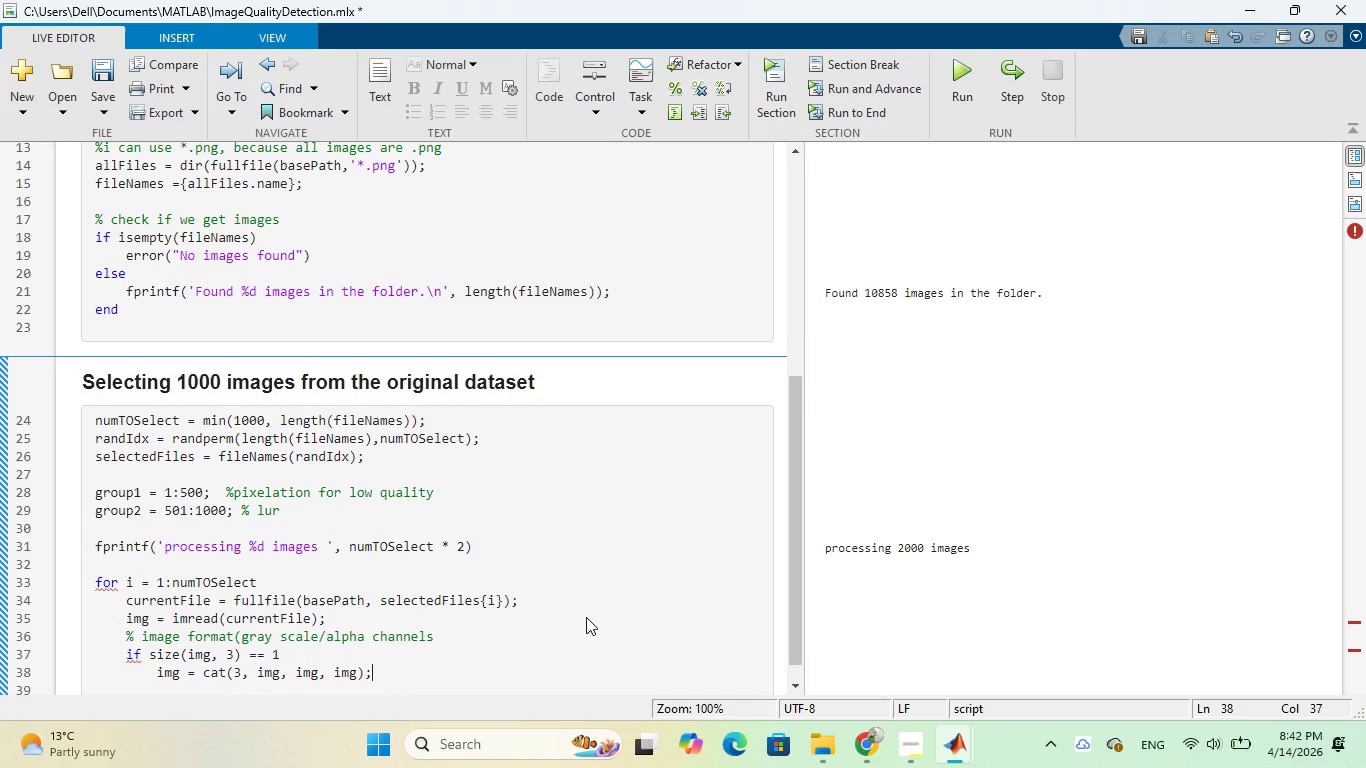 
key(Enter)
 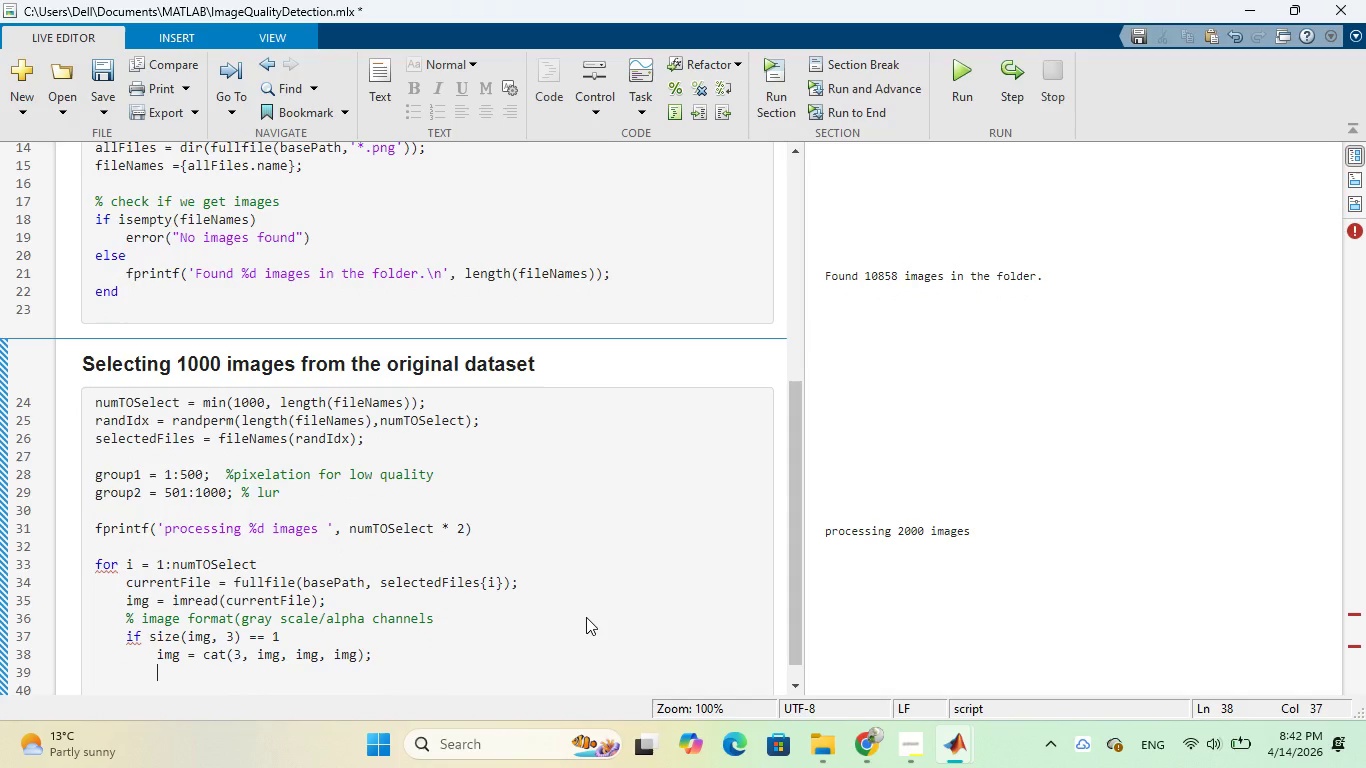 
wait(5.02)
 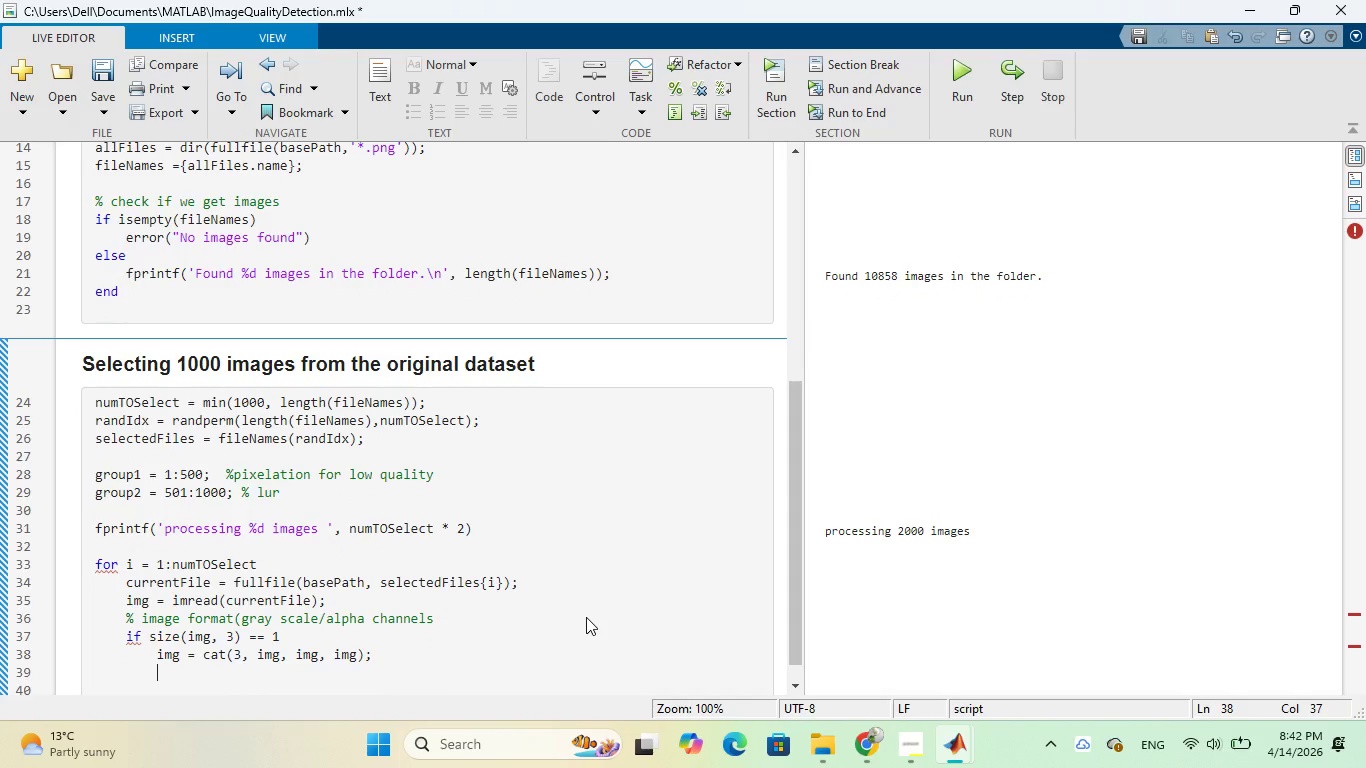 
type(else)
 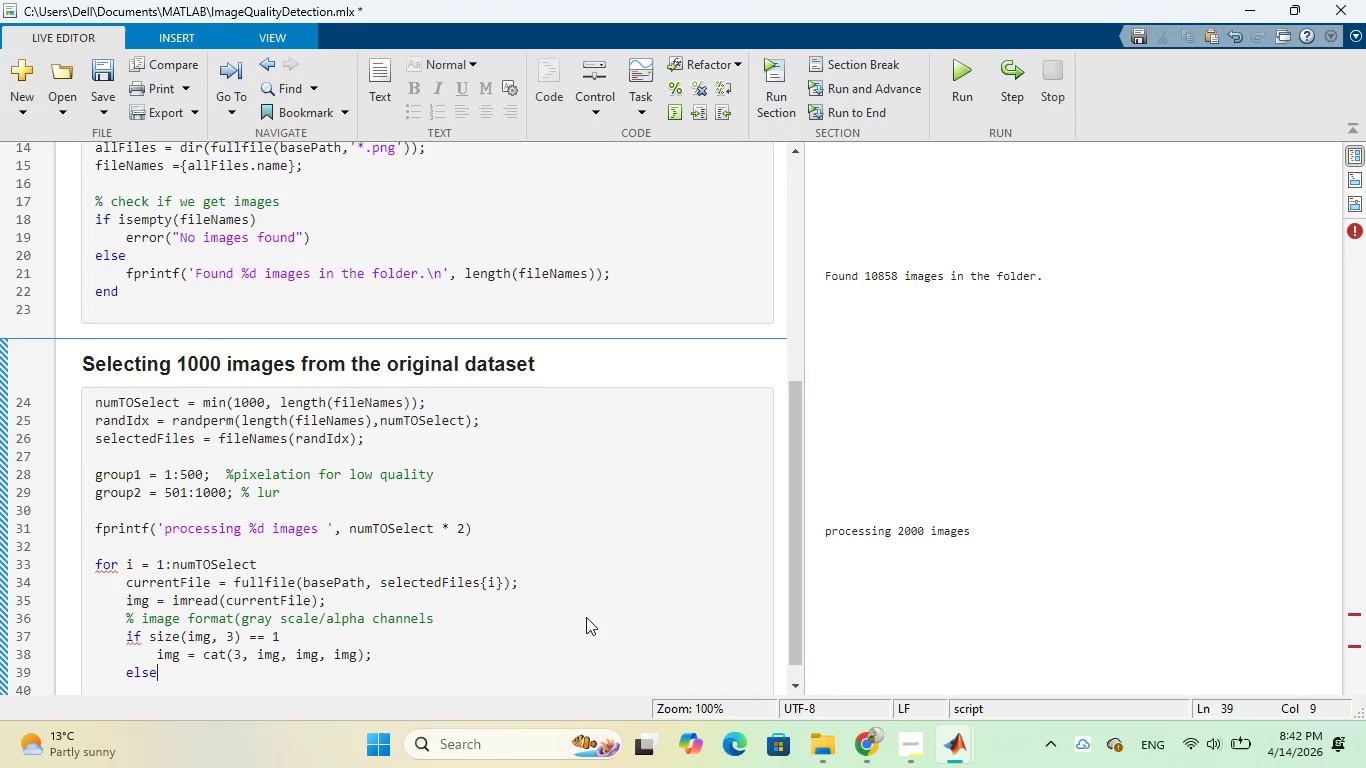 
wait(7.01)
 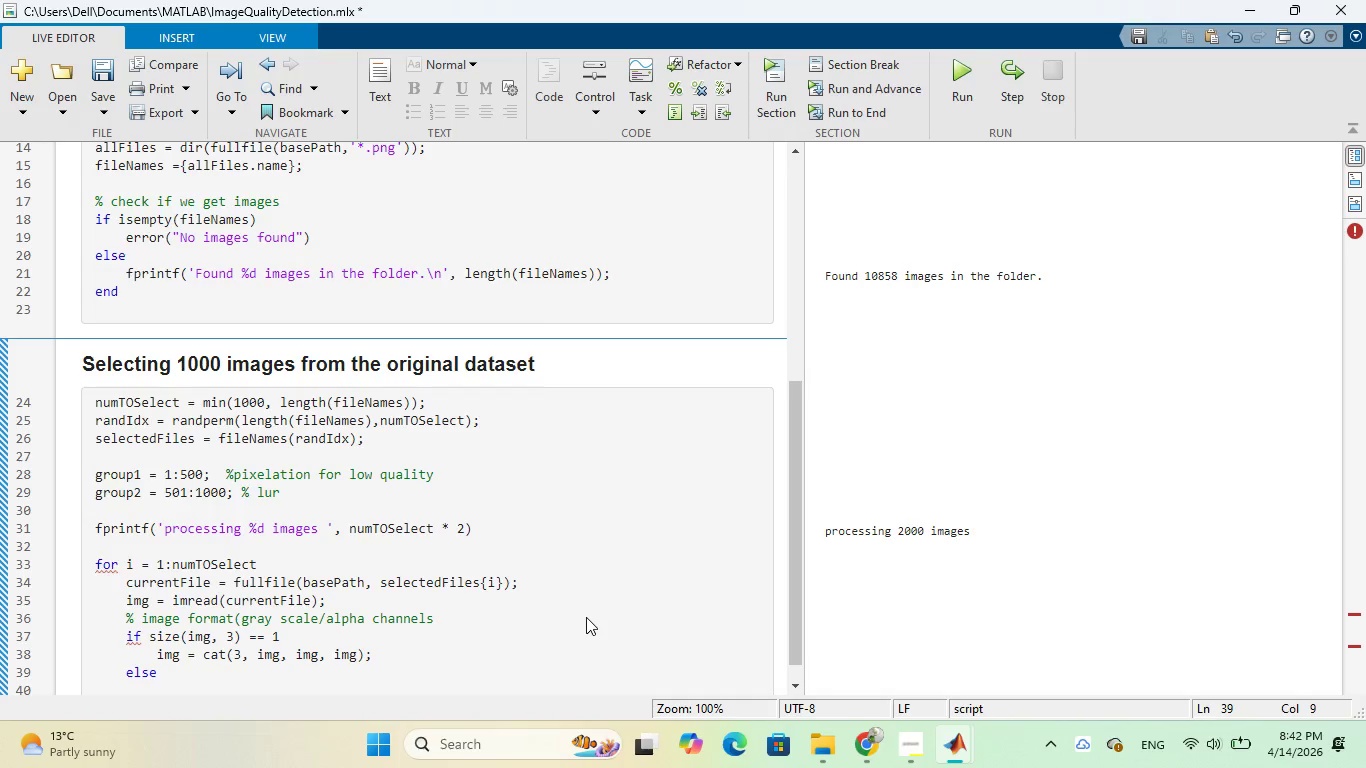 
type(if size)
 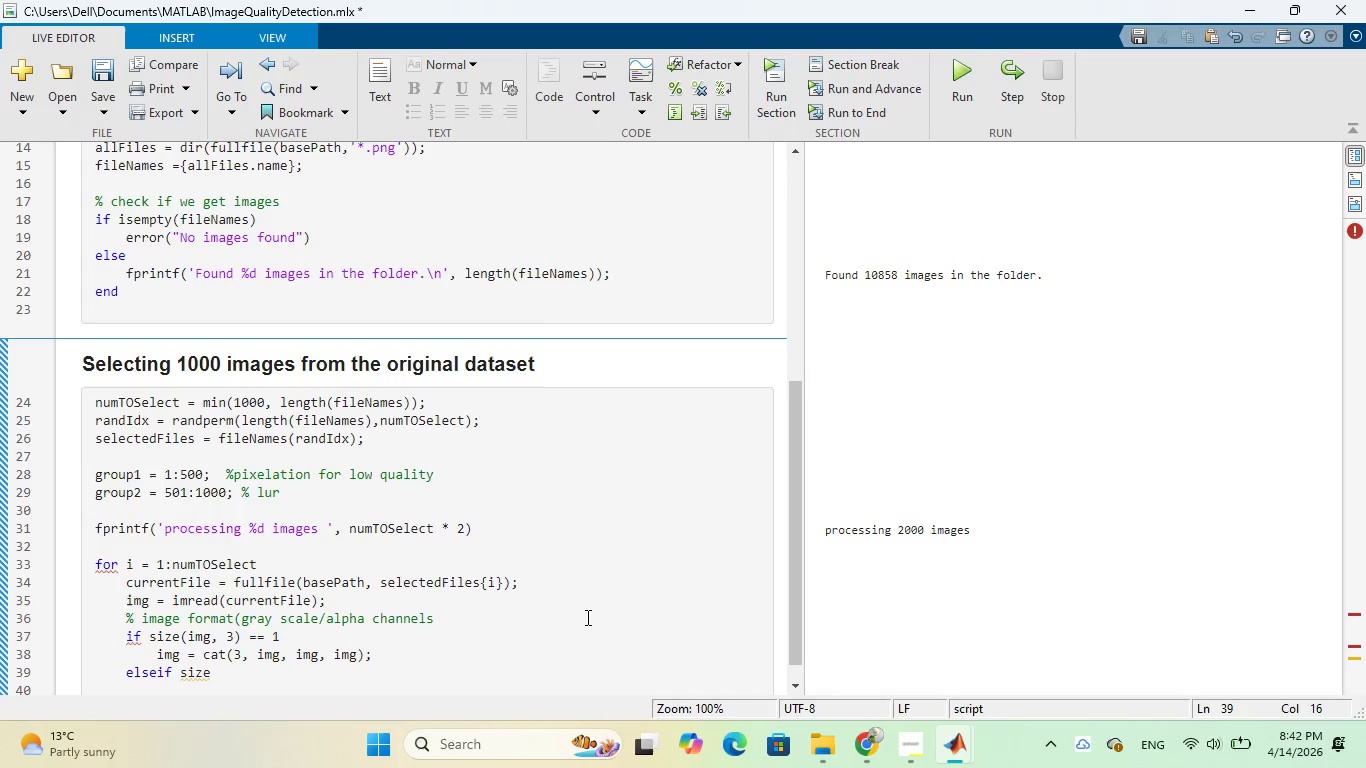 
wait(6.17)
 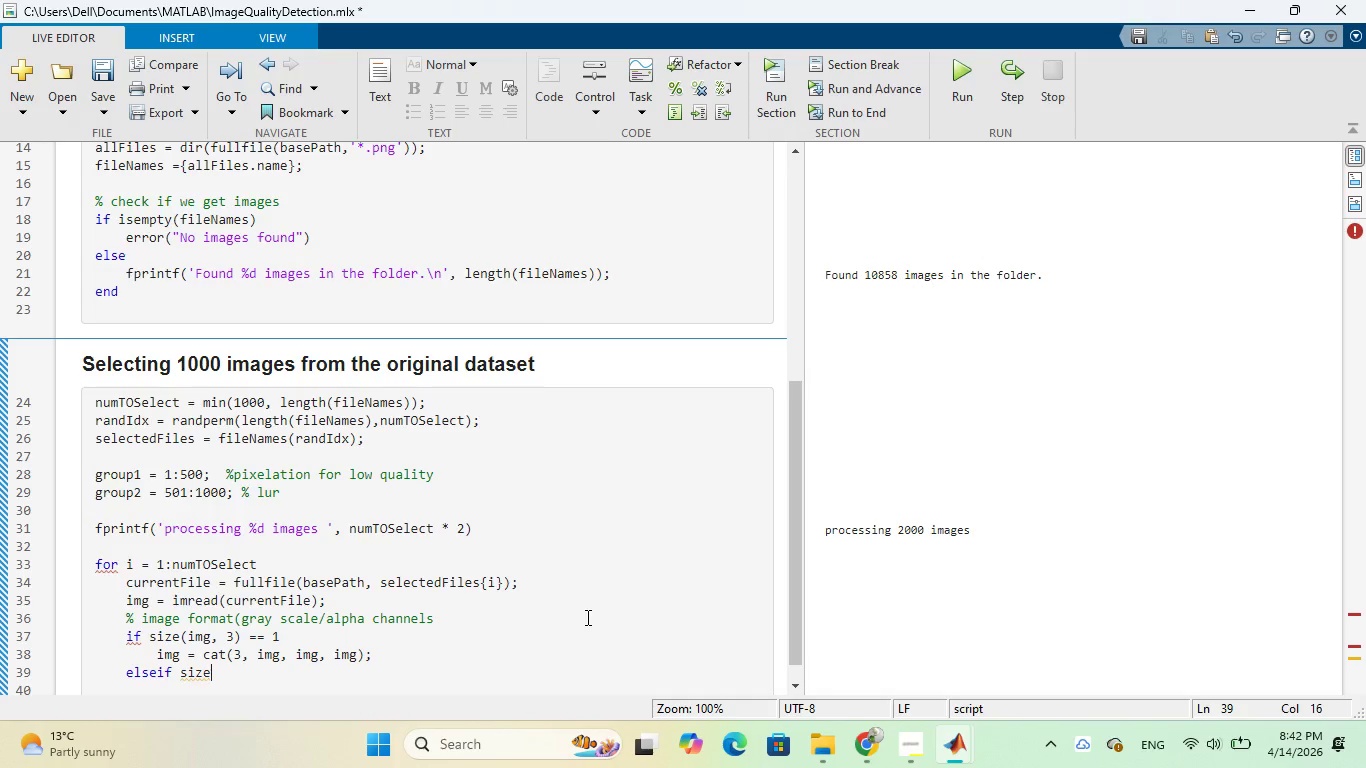 
type((3)
 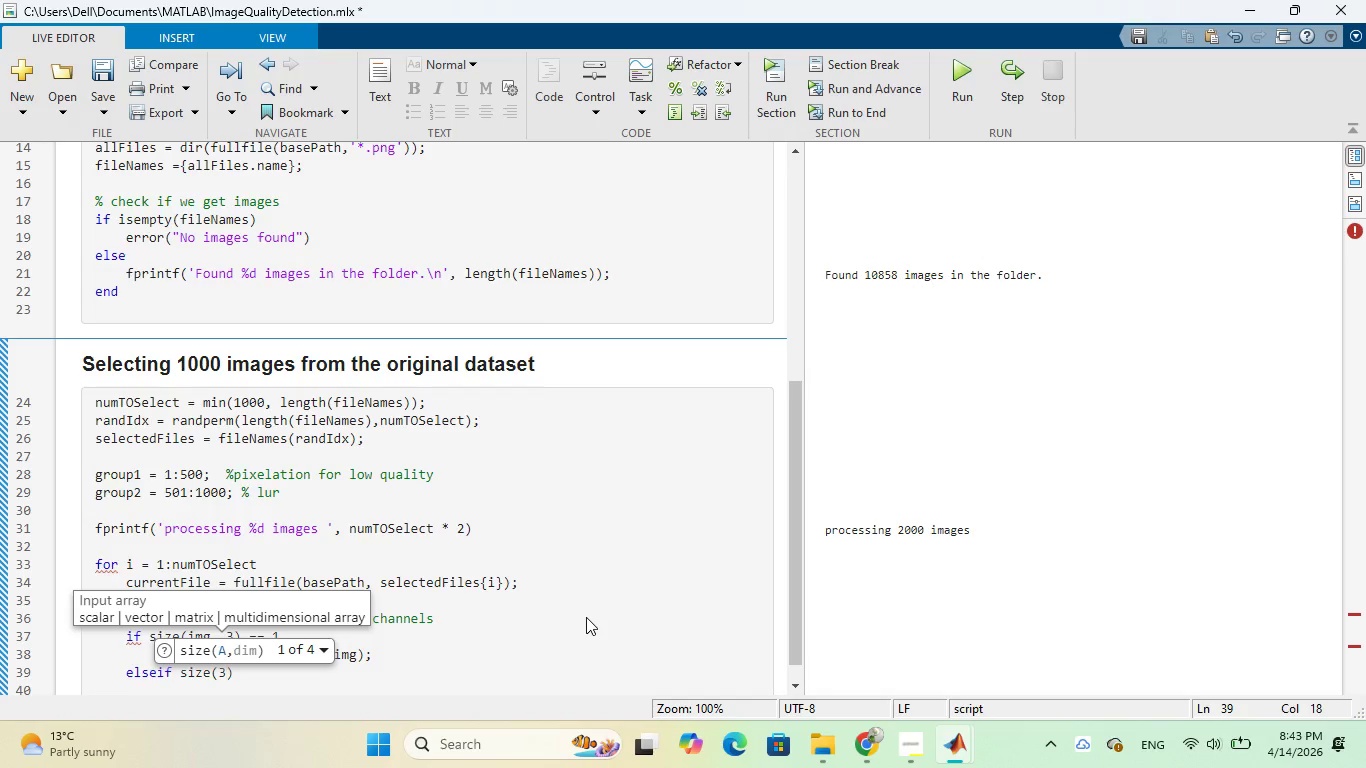 
wait(7.24)
 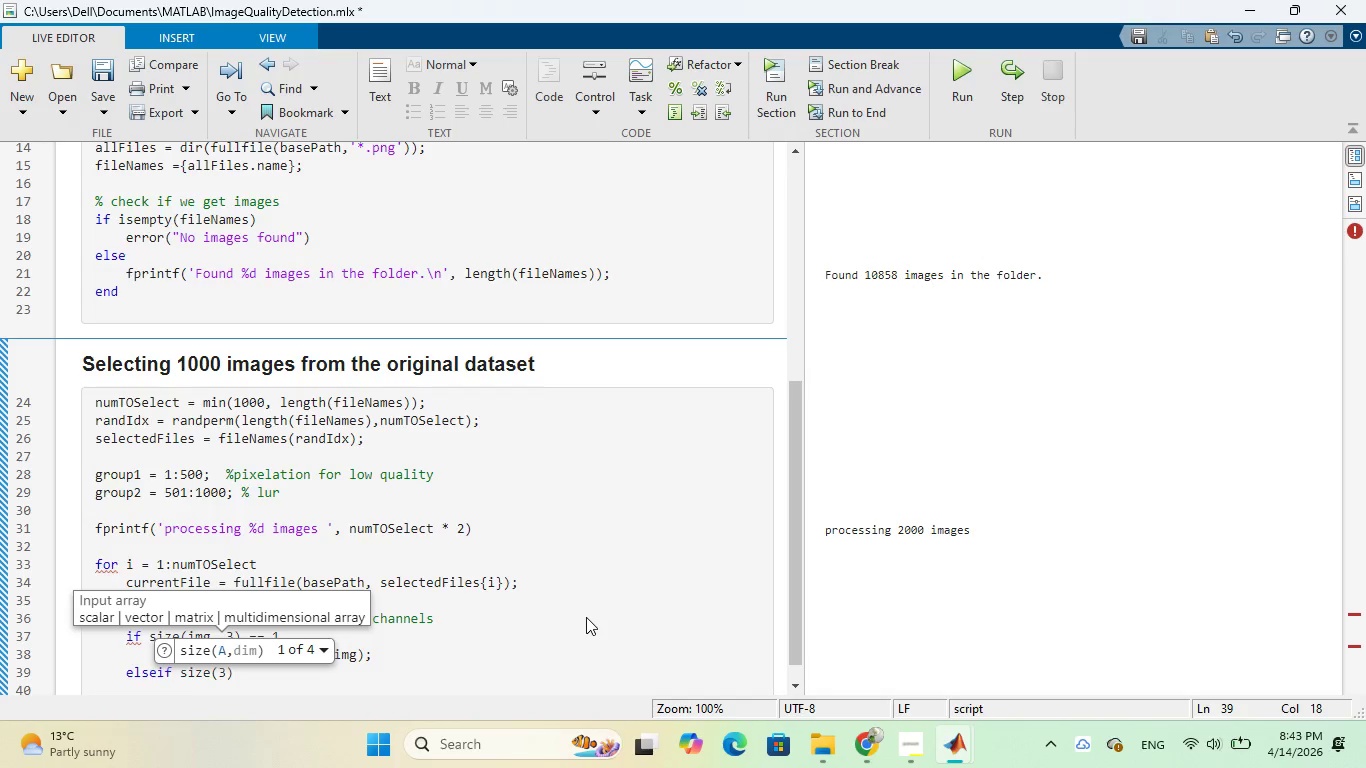 
type(, img)
 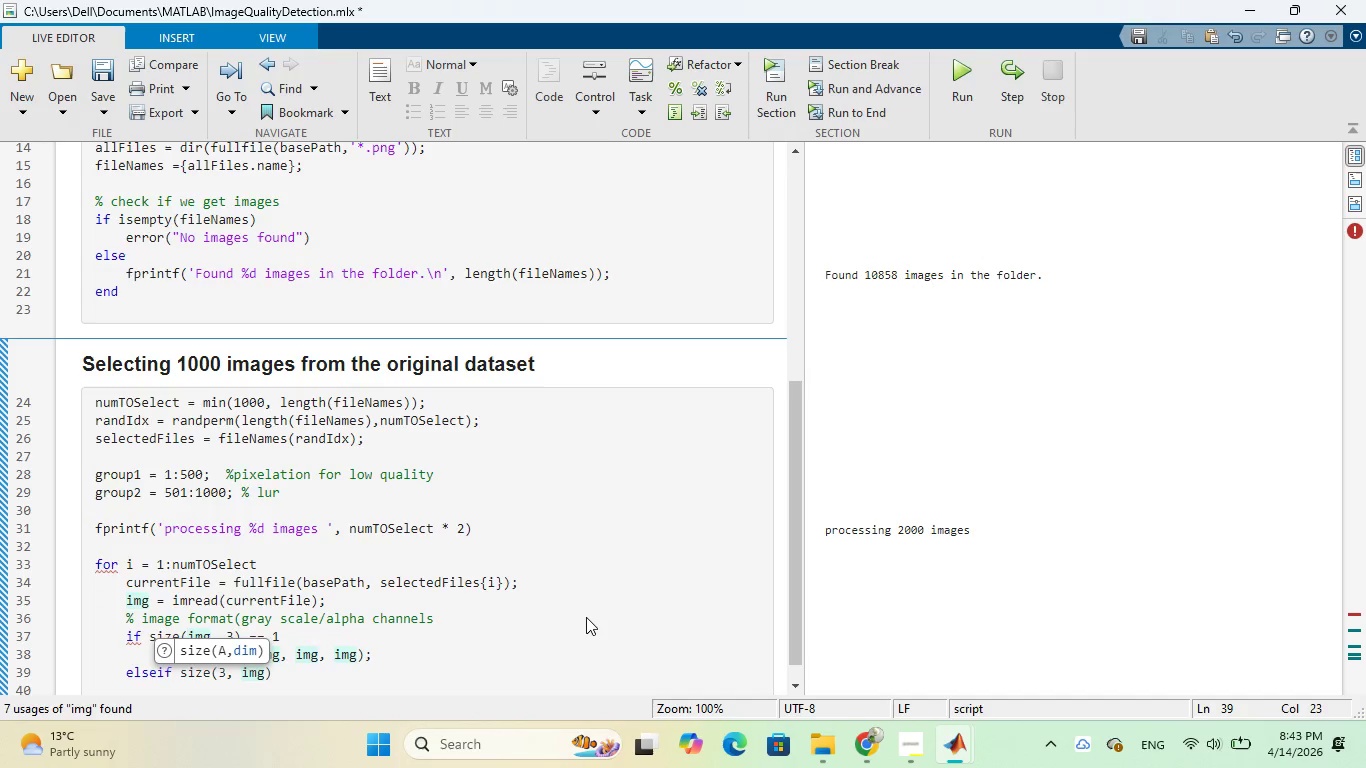 
key(ArrowRight)
 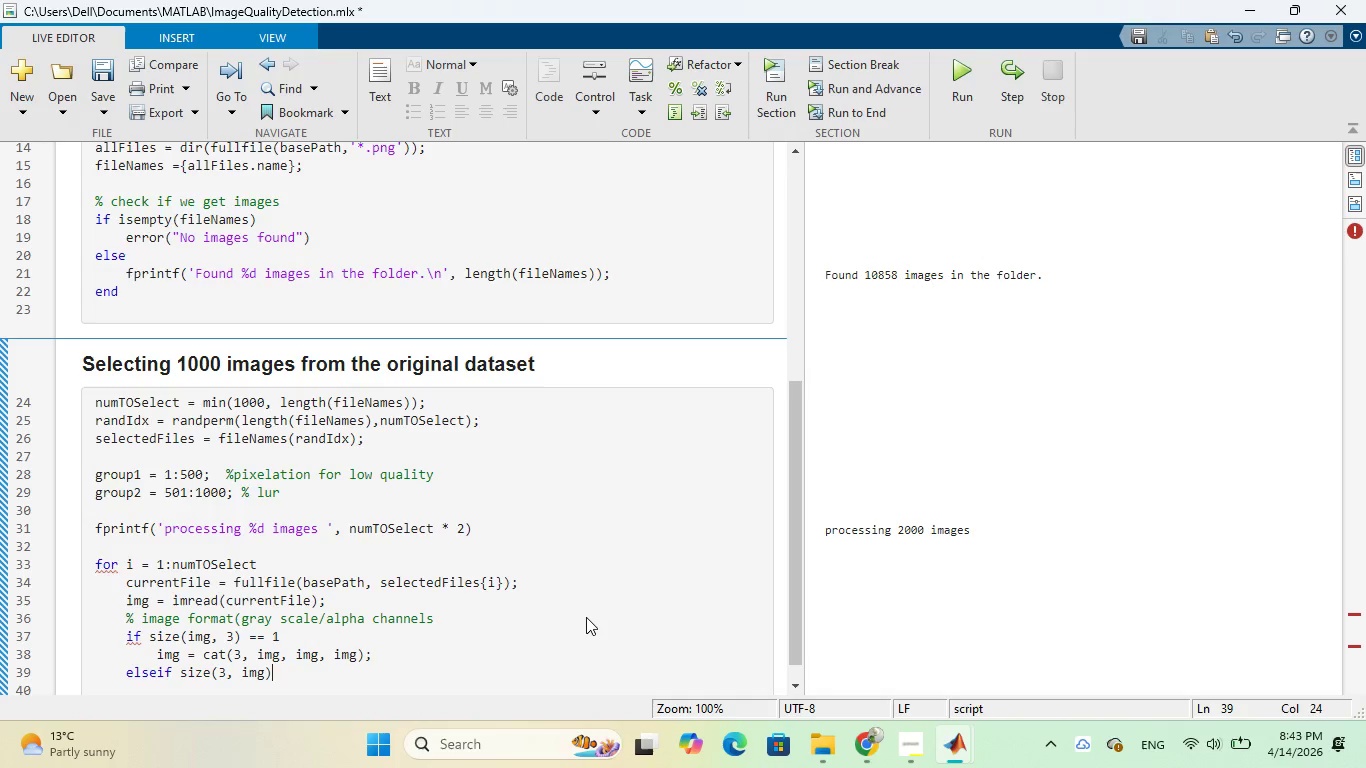 
key(Space)
 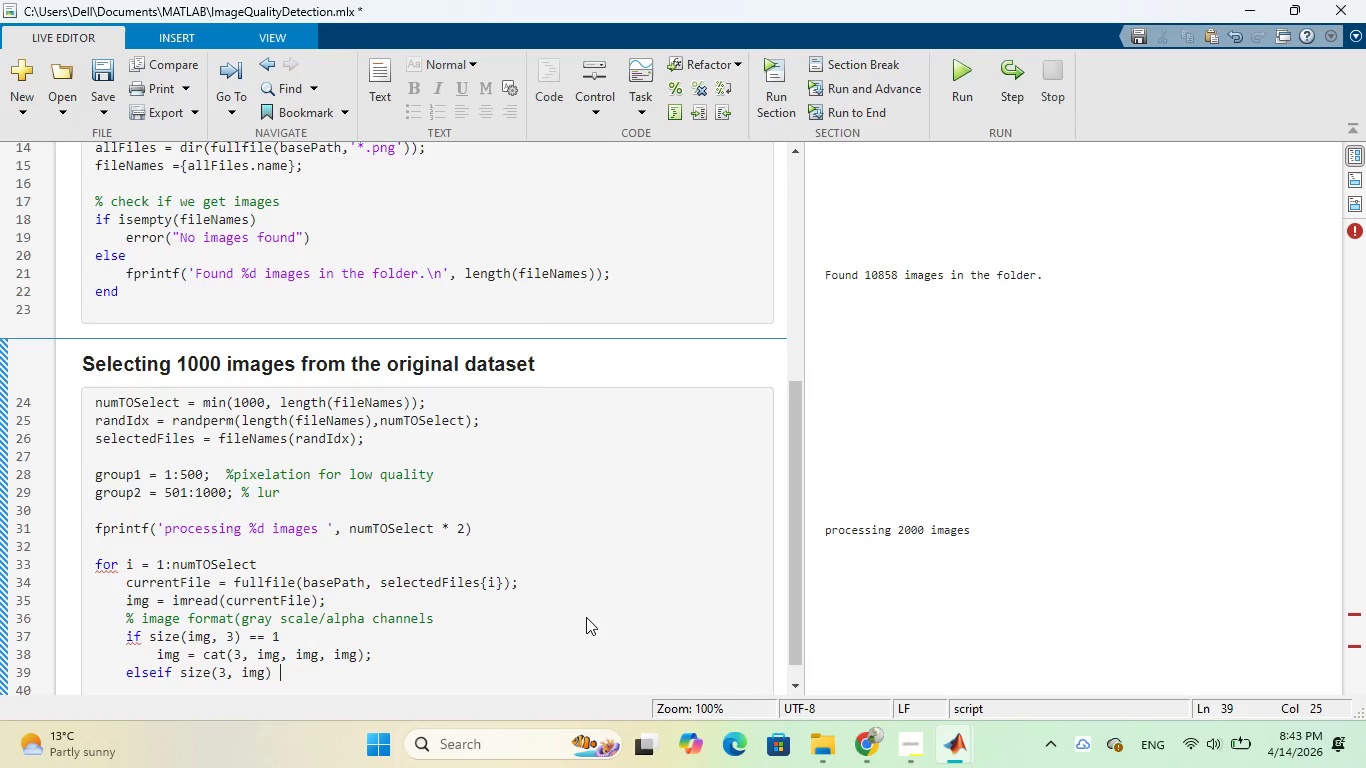 
key(Shift+Period)
 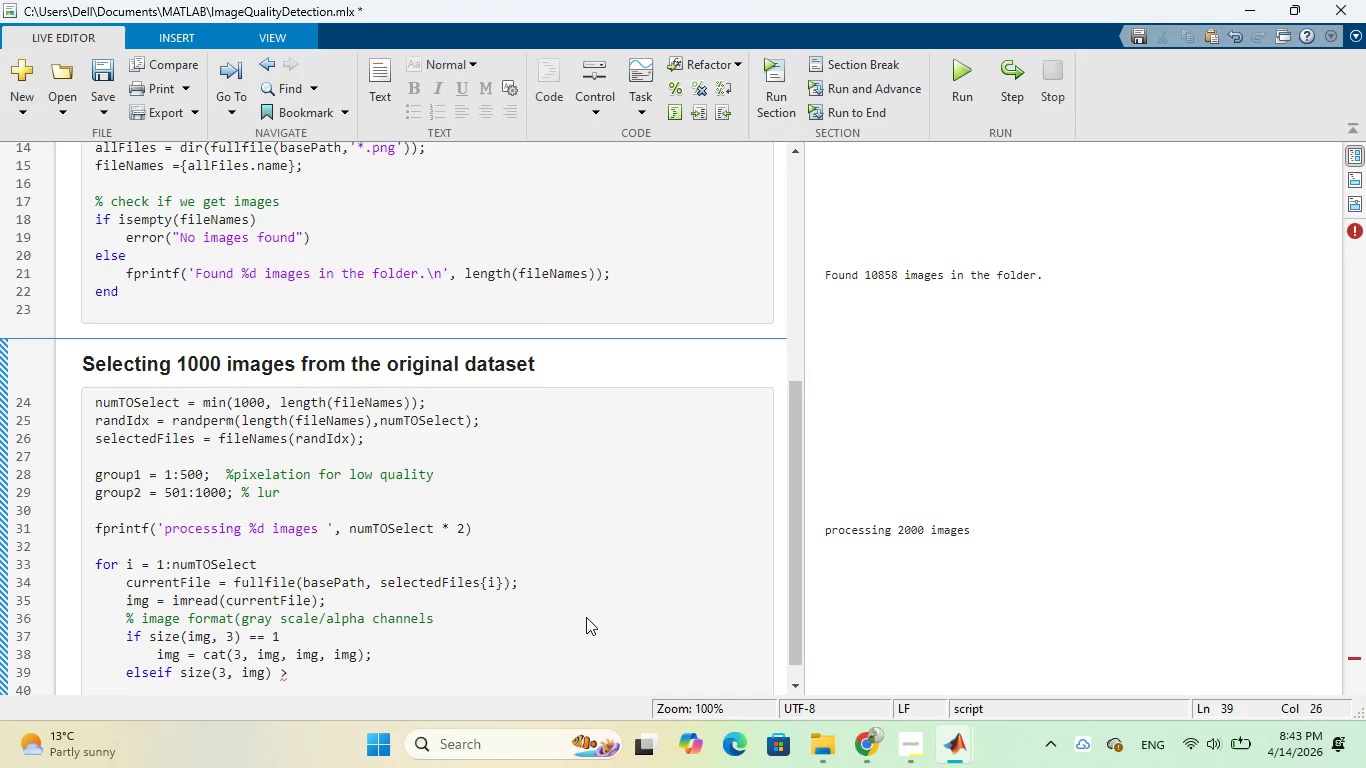 
key(Space)
 